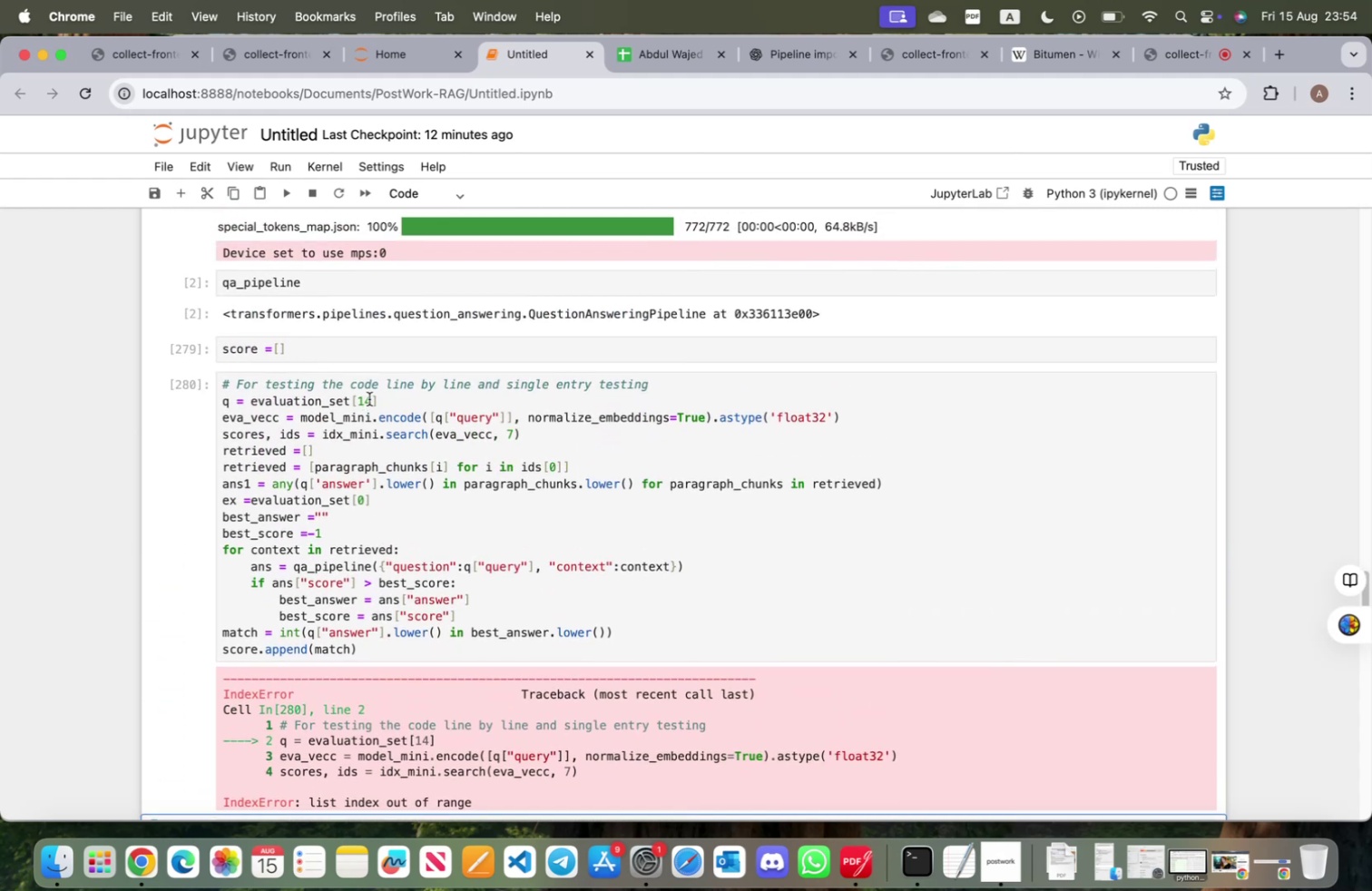 
left_click([370, 398])
 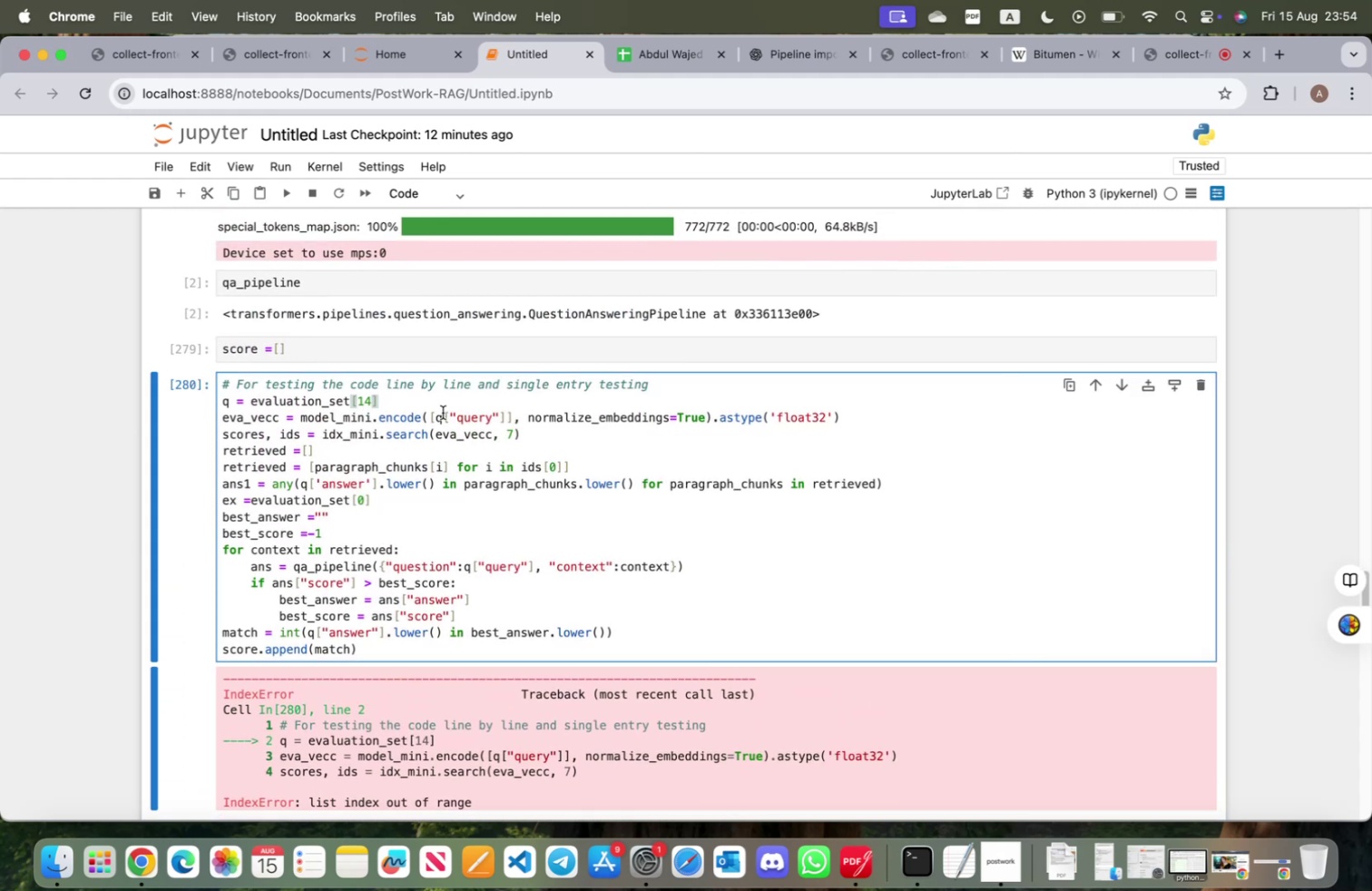 
key(Backspace)
 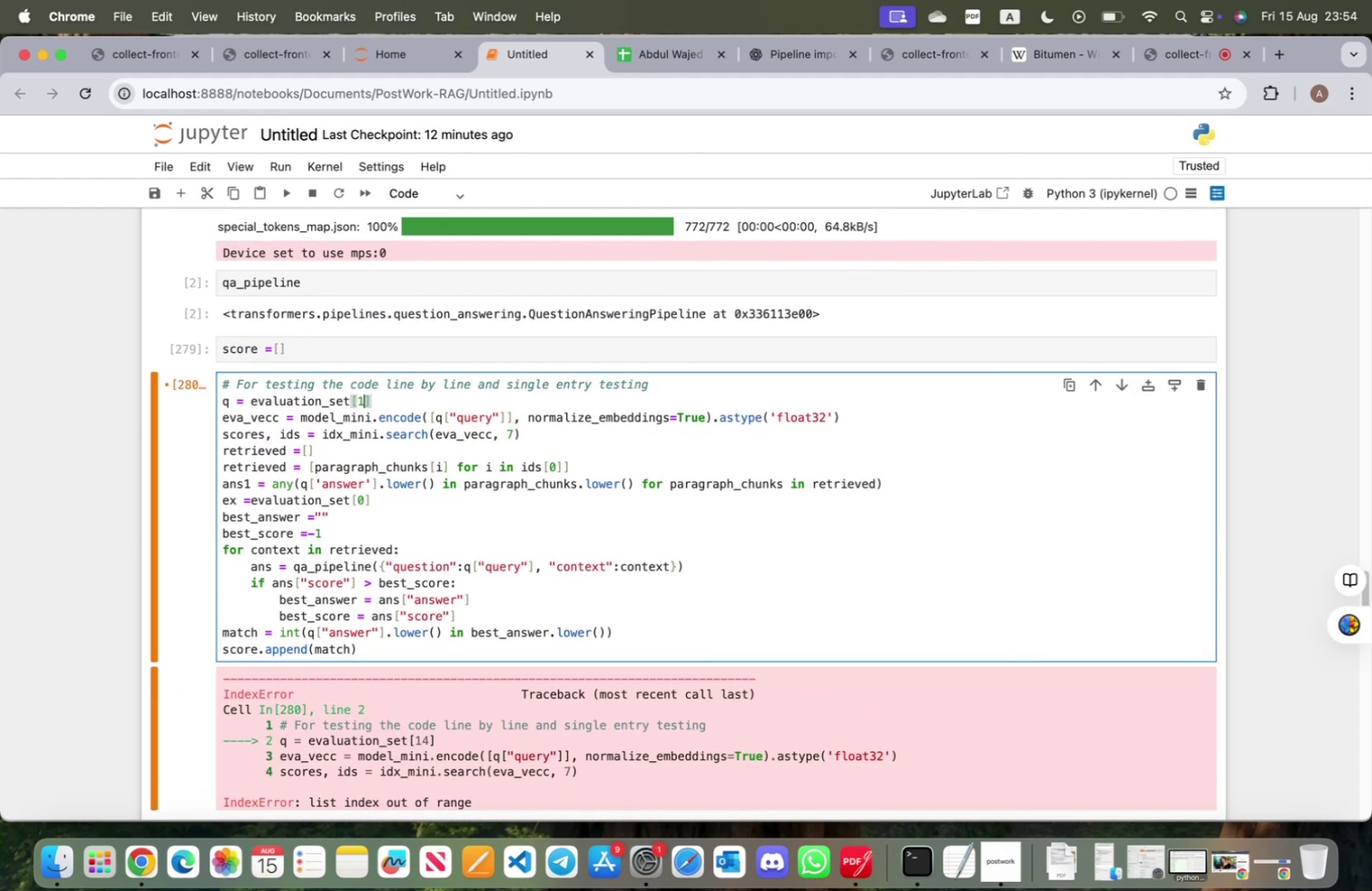 
key(0)
 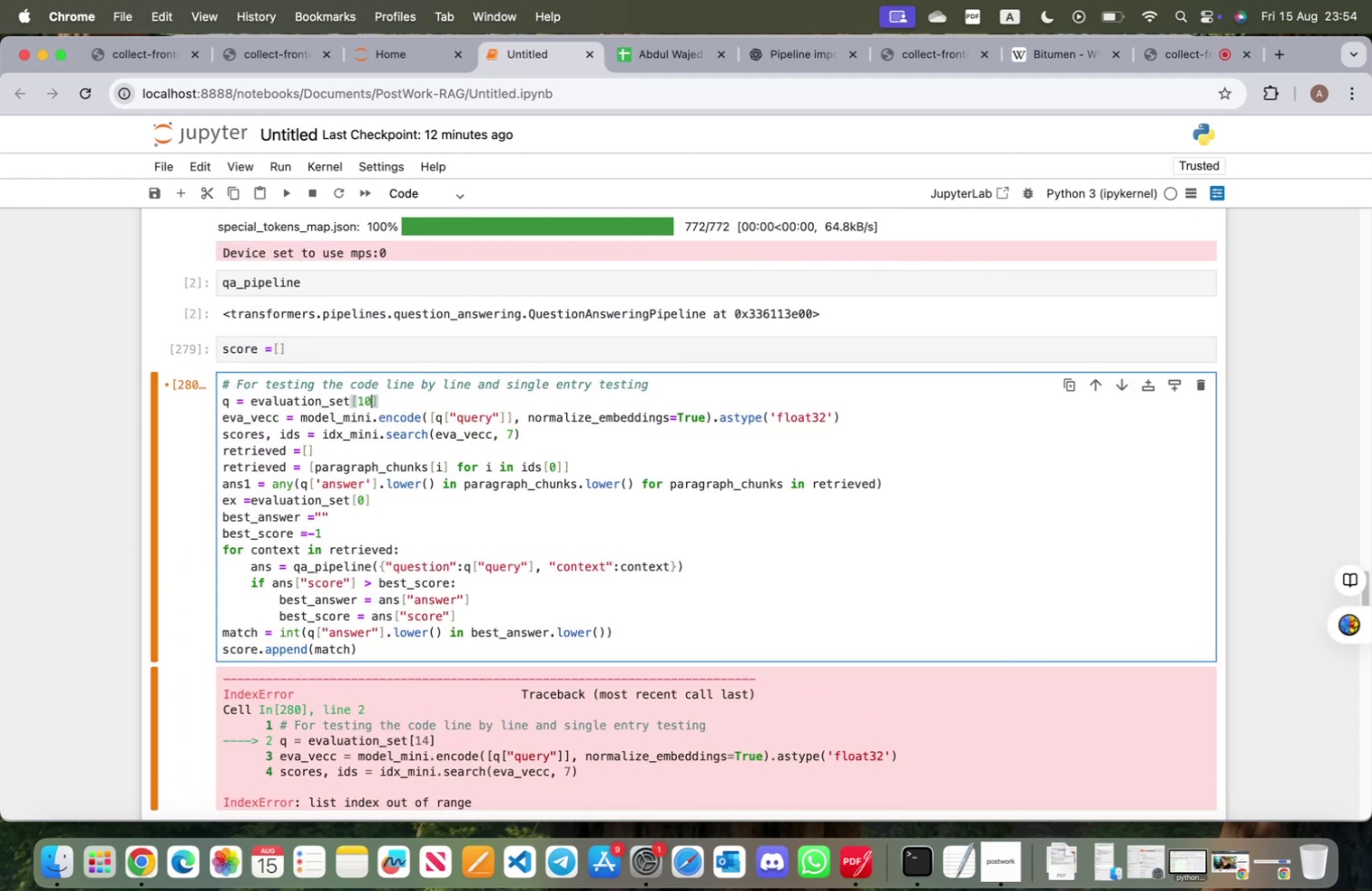 
key(Shift+ShiftRight)
 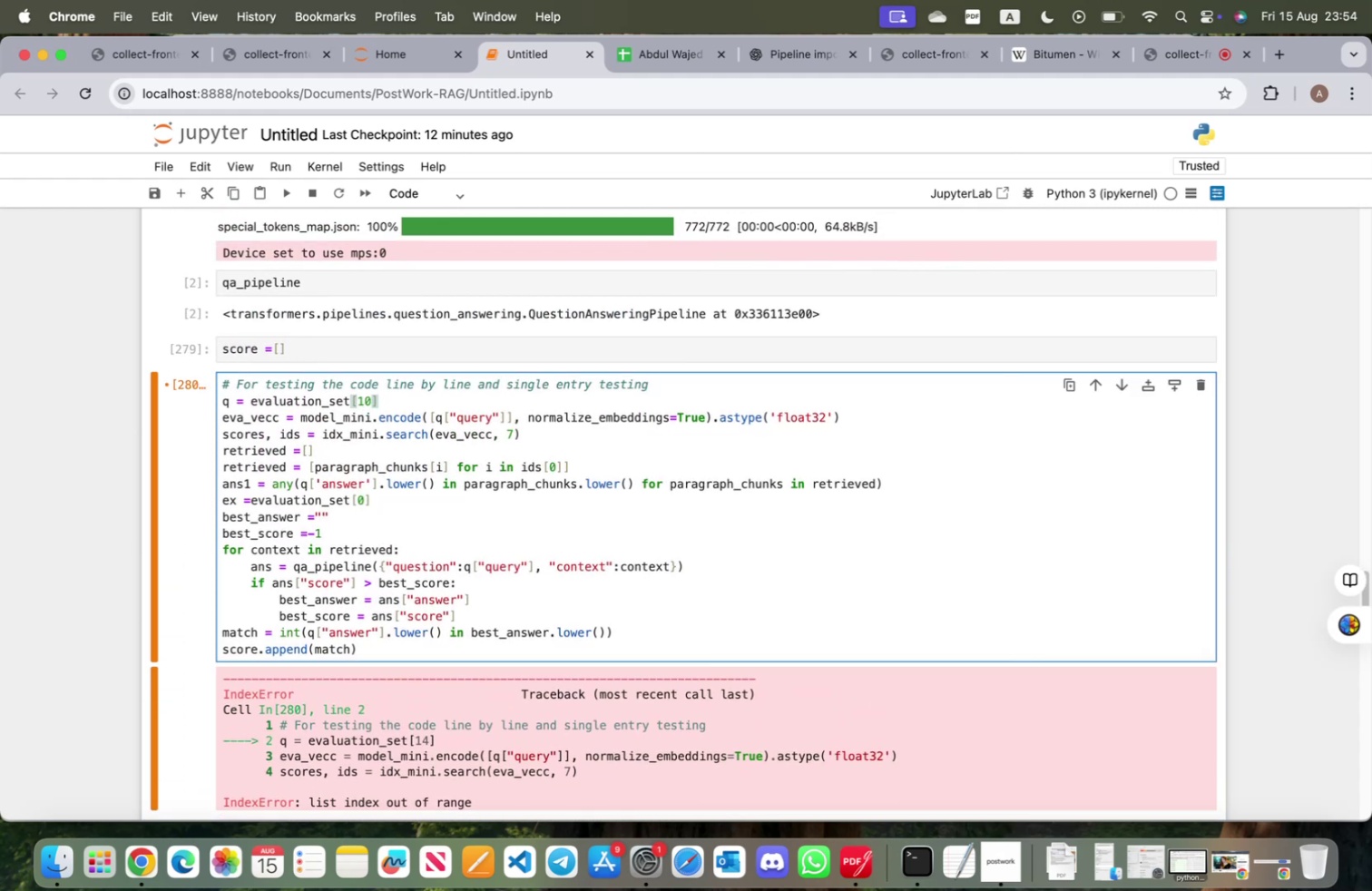 
key(Shift+ShiftRight)
 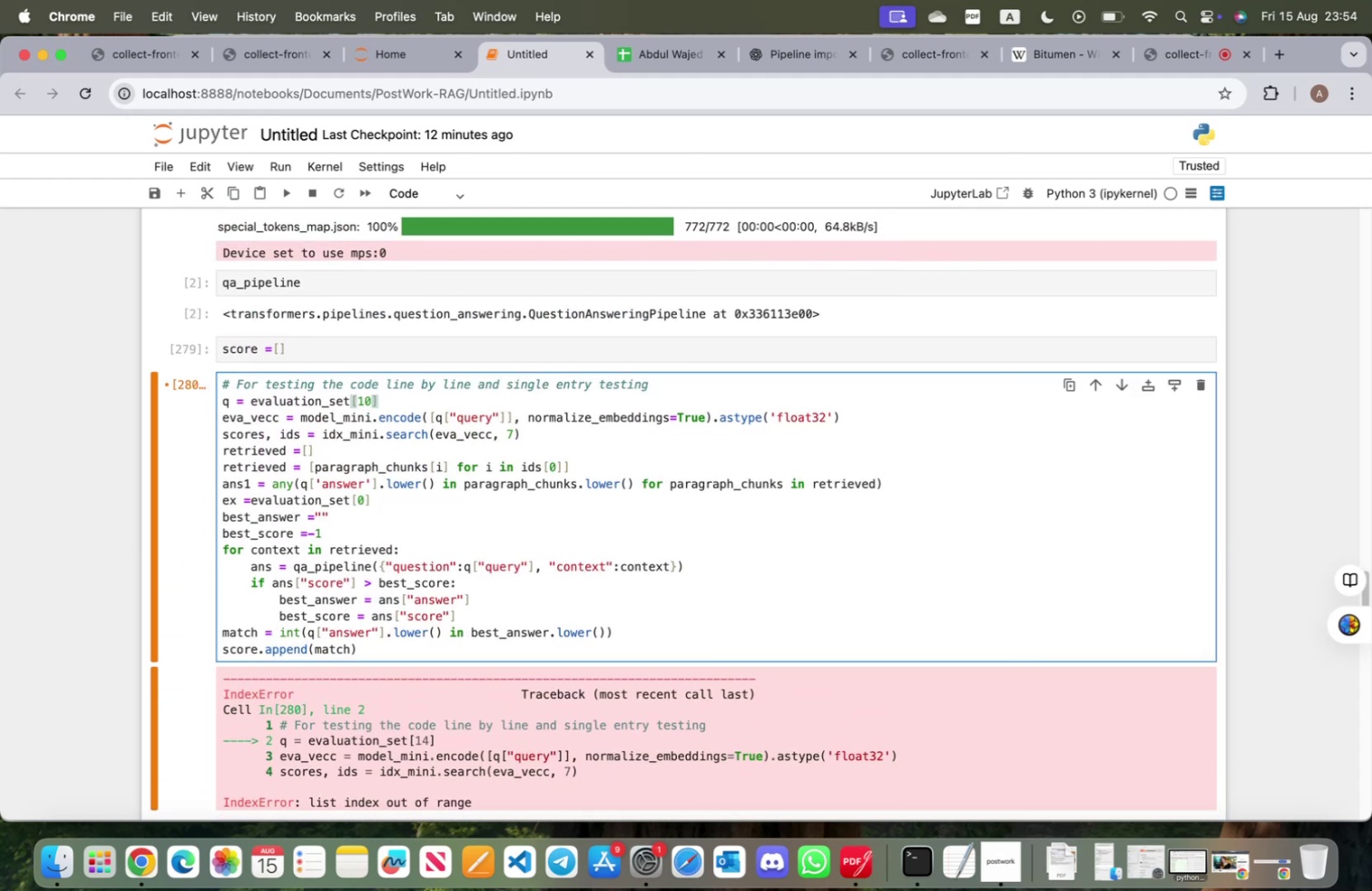 
key(Shift+Enter)
 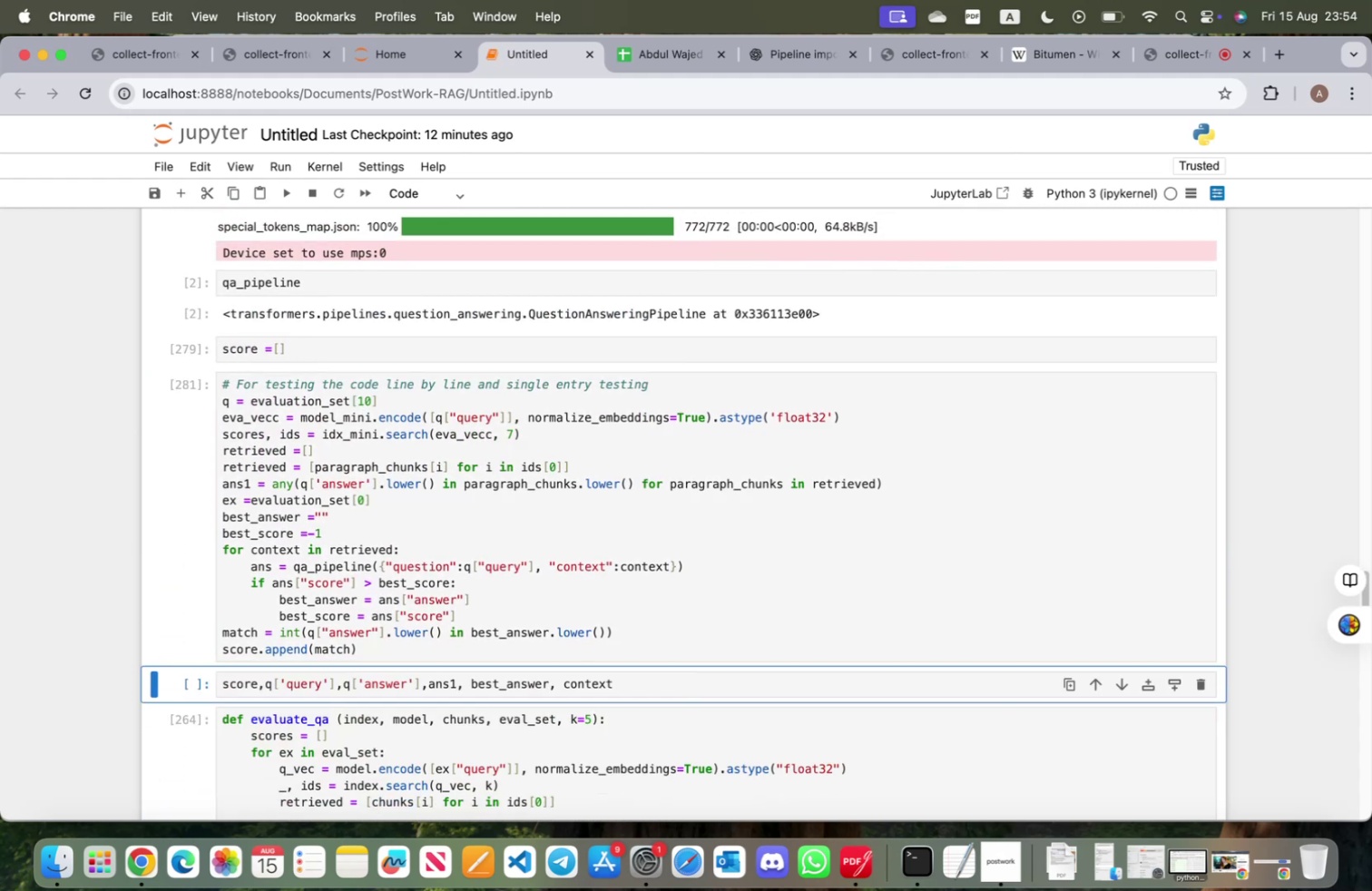 
key(Shift+ShiftRight)
 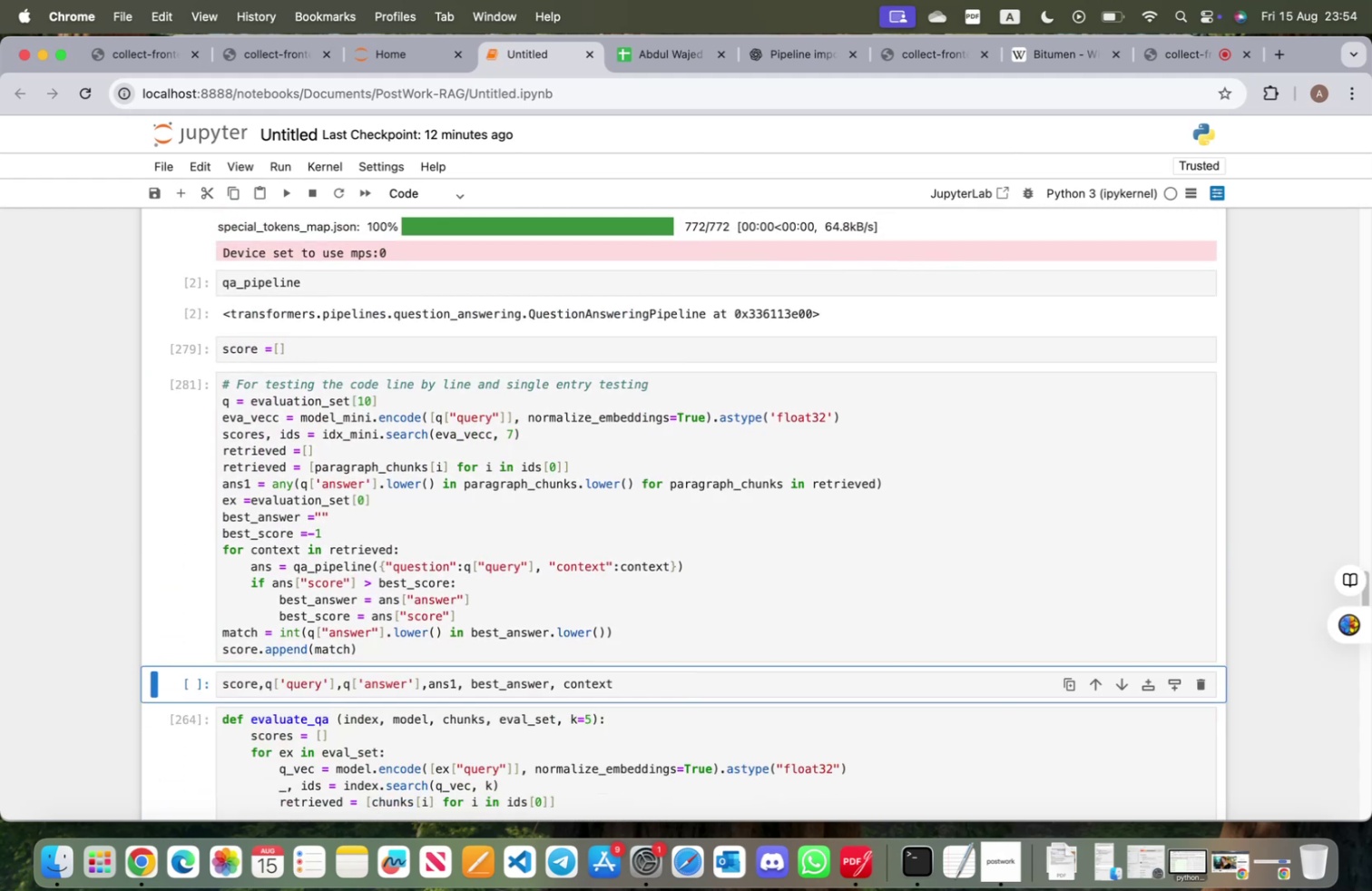 
key(Shift+Enter)
 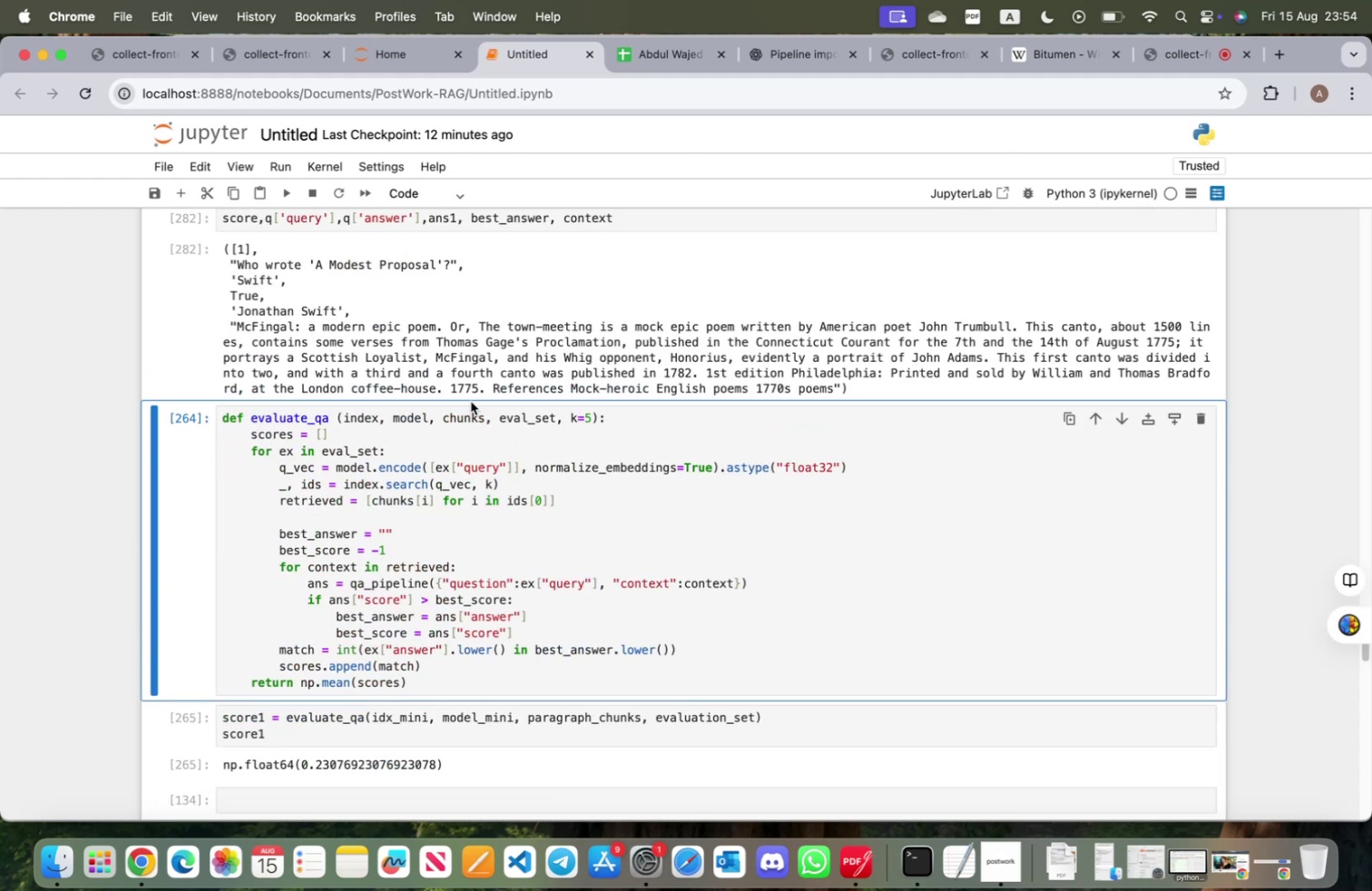 
scroll: coordinate [439, 485], scroll_direction: up, amount: 7.0
 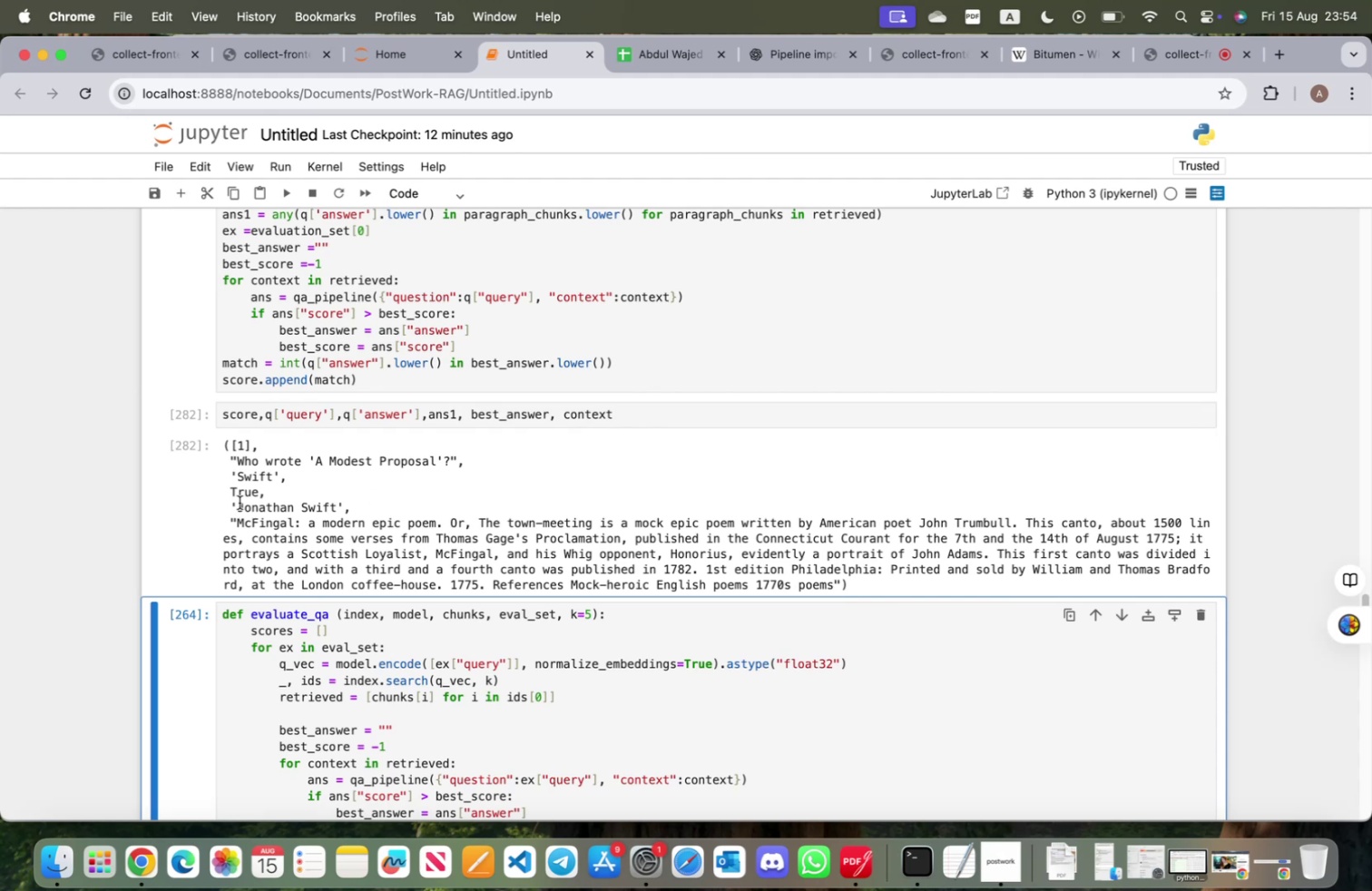 
wait(6.58)
 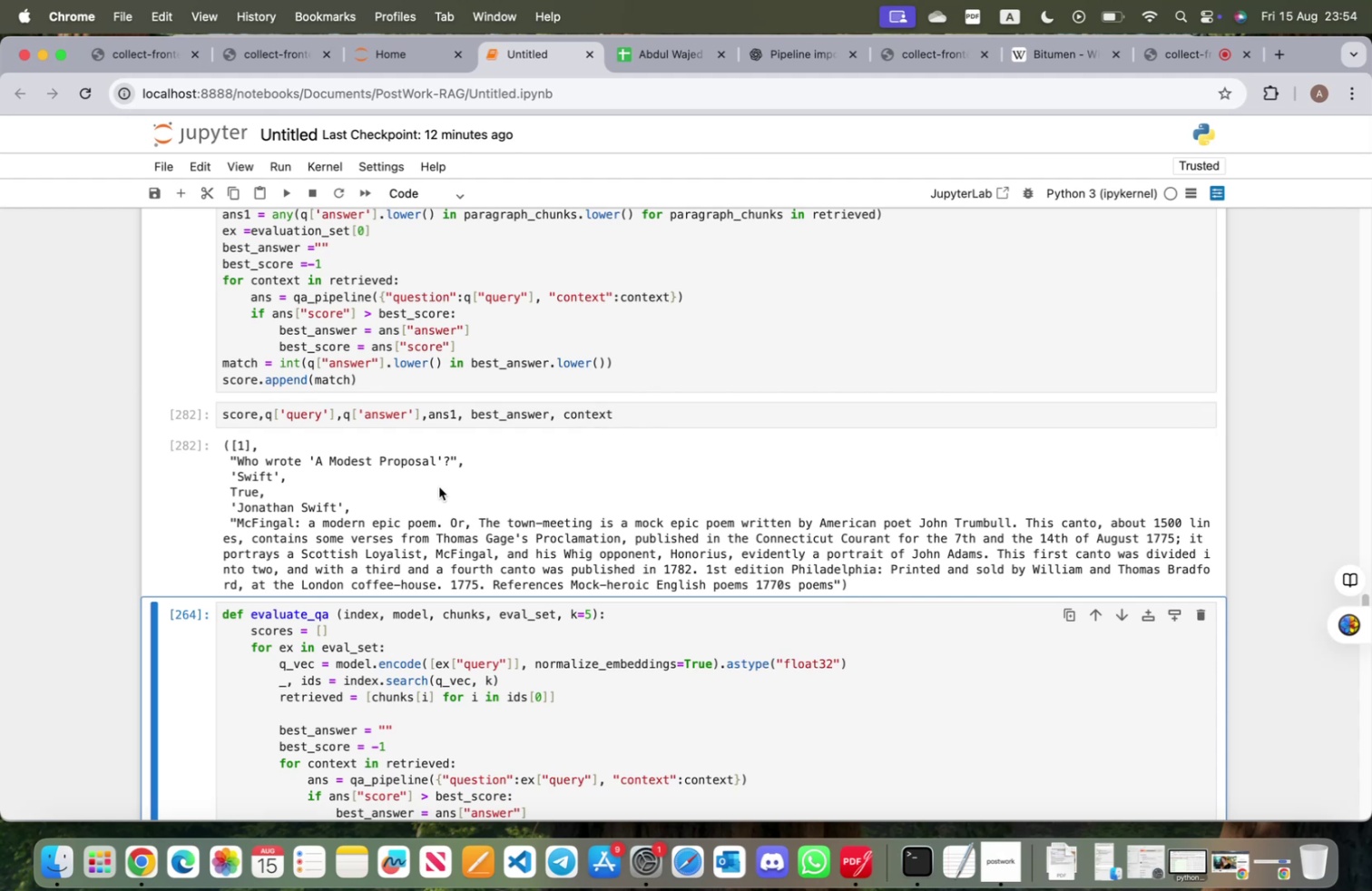 
scroll: coordinate [298, 524], scroll_direction: down, amount: 8.0
 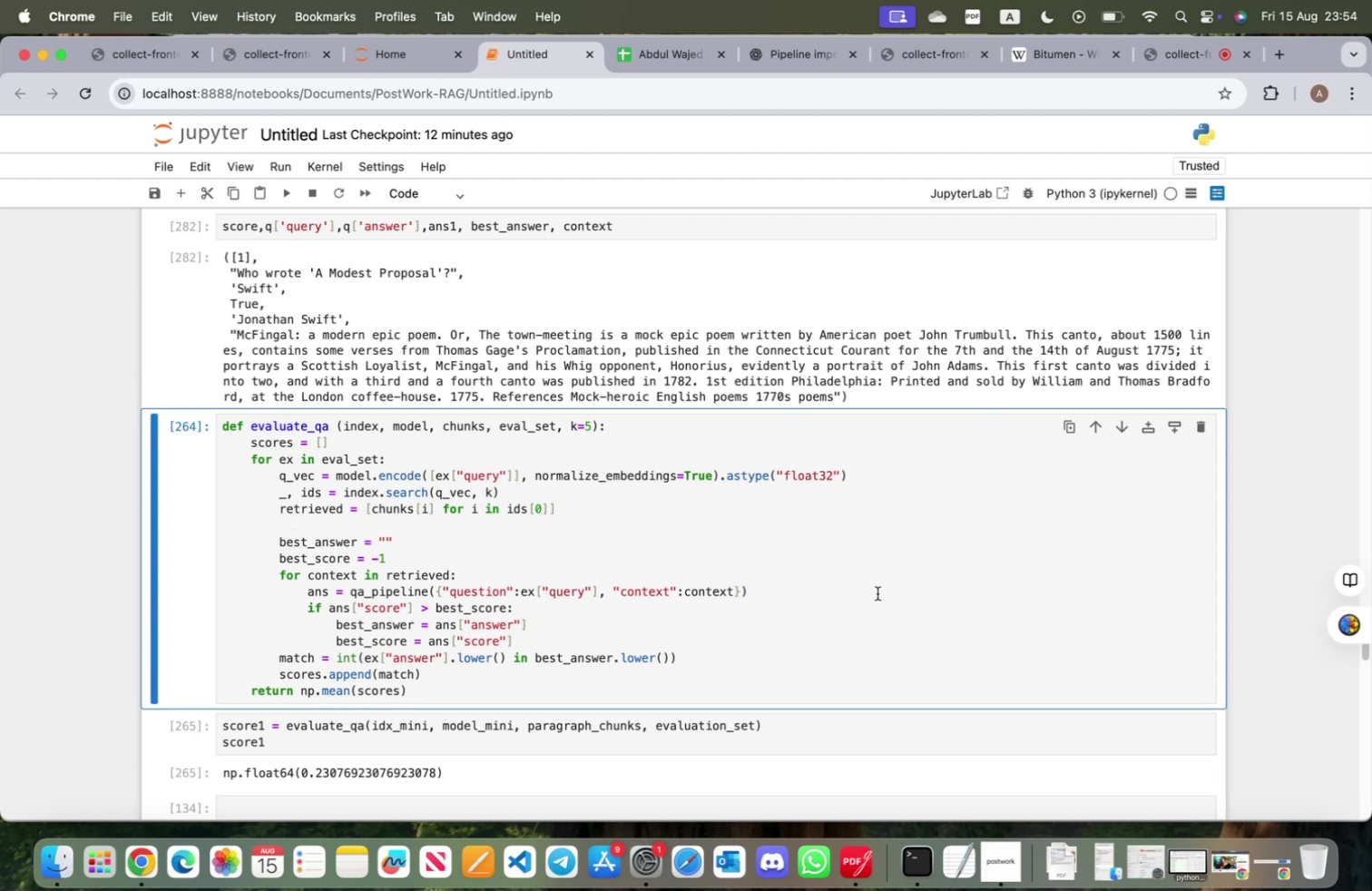 
wait(5.96)
 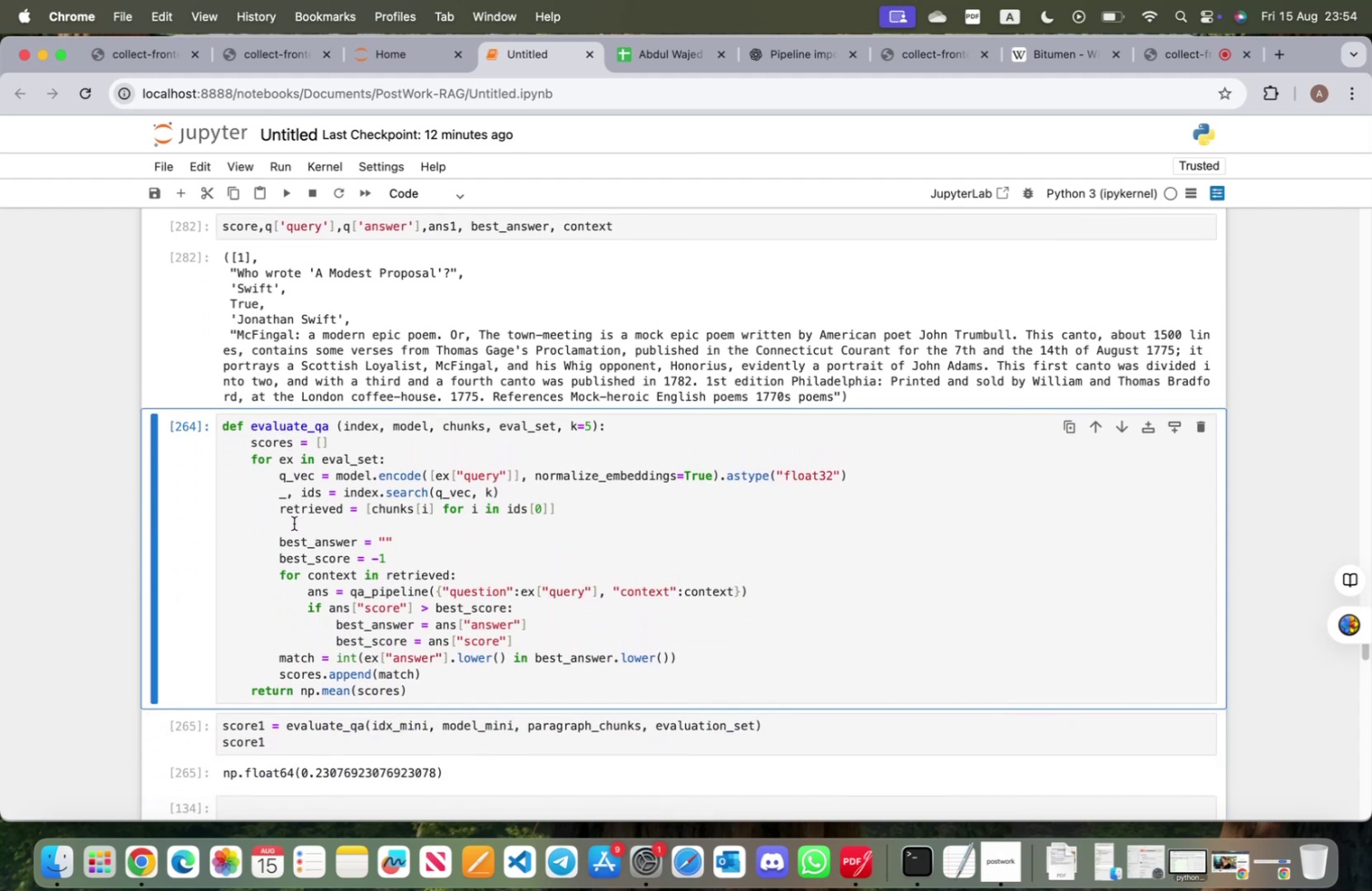 
left_click([877, 592])
 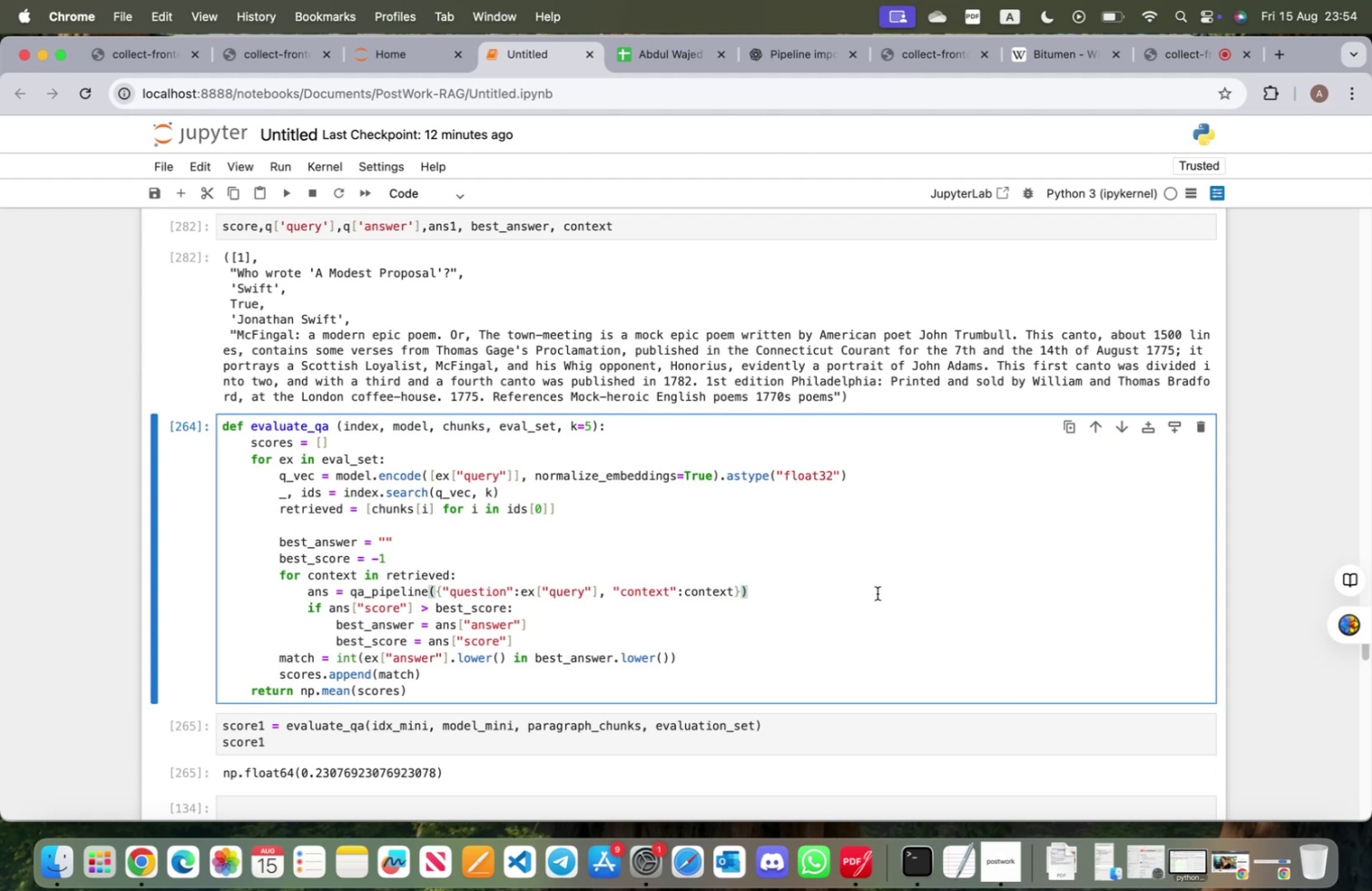 
key(Shift+ShiftRight)
 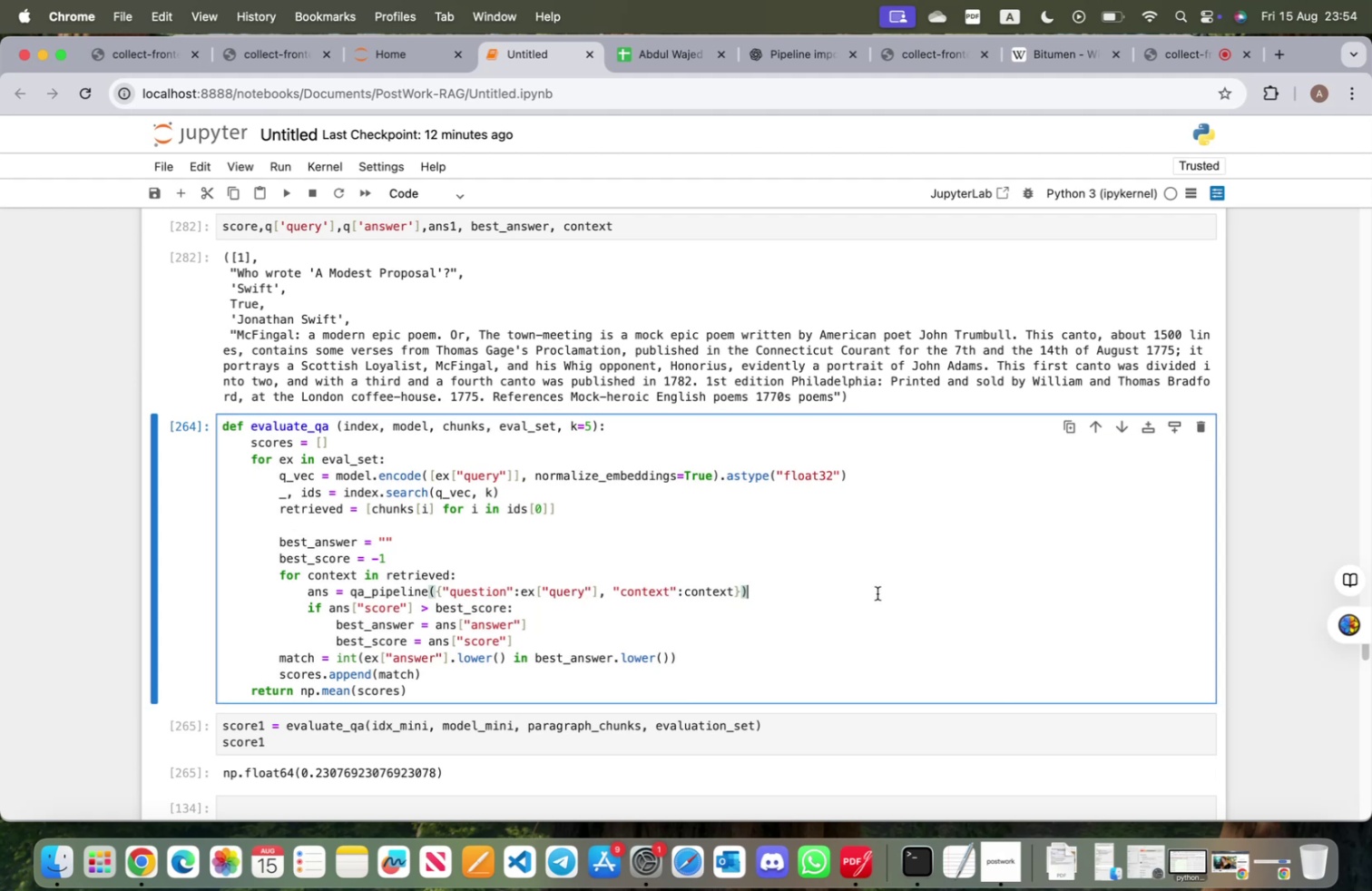 
key(Shift+Enter)
 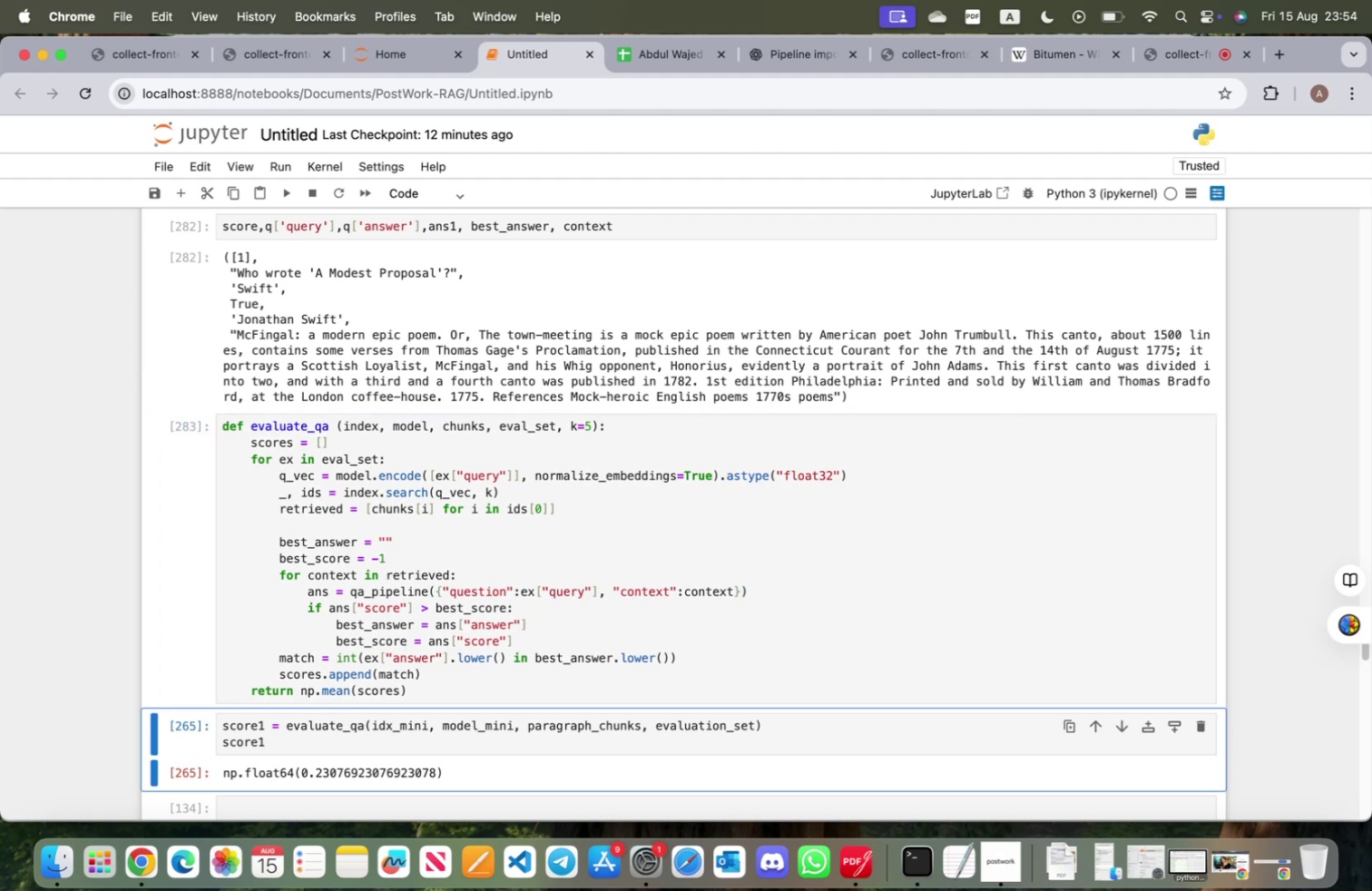 
key(Shift+Enter)
 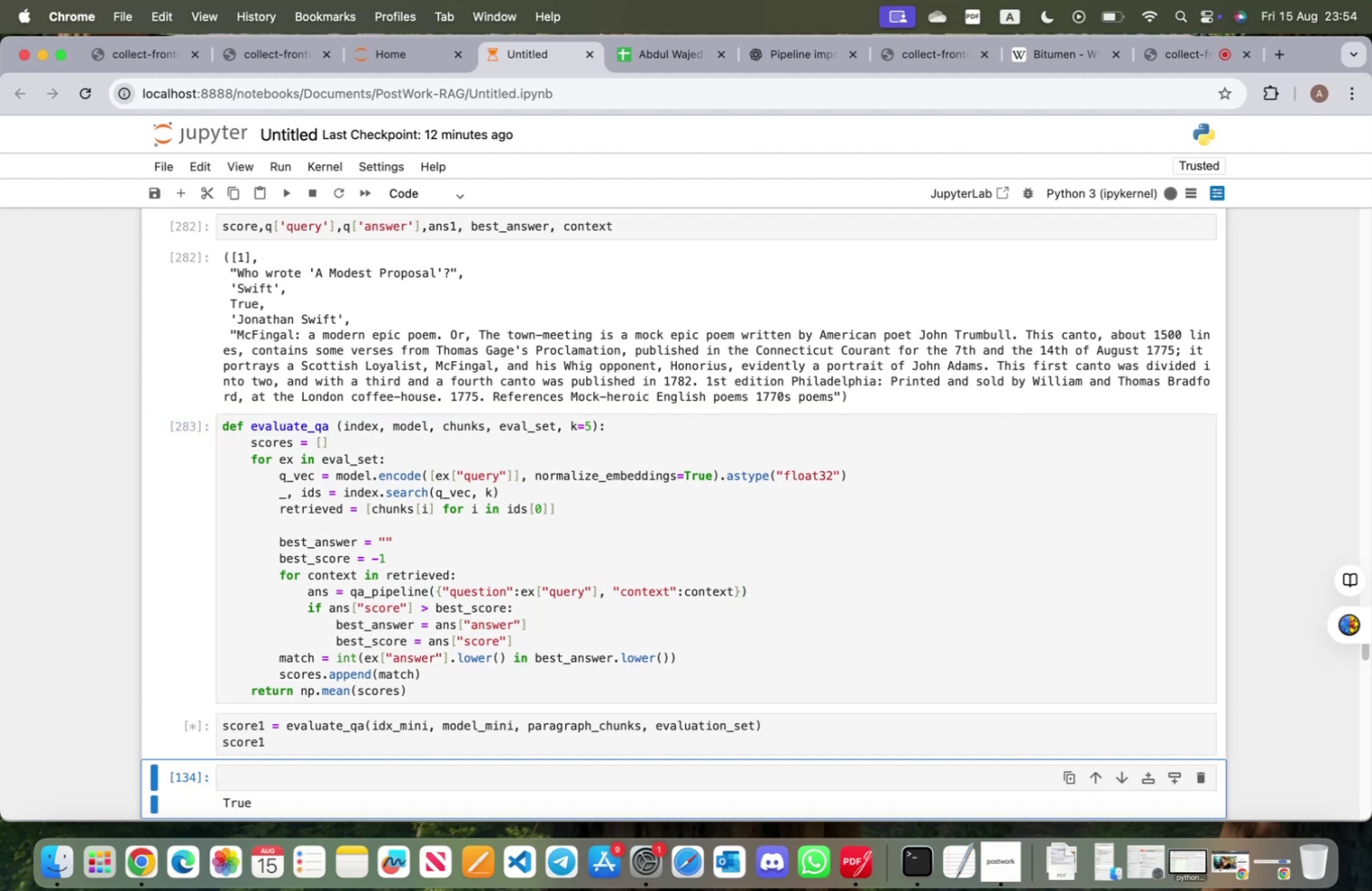 
scroll: coordinate [745, 654], scroll_direction: down, amount: 7.0
 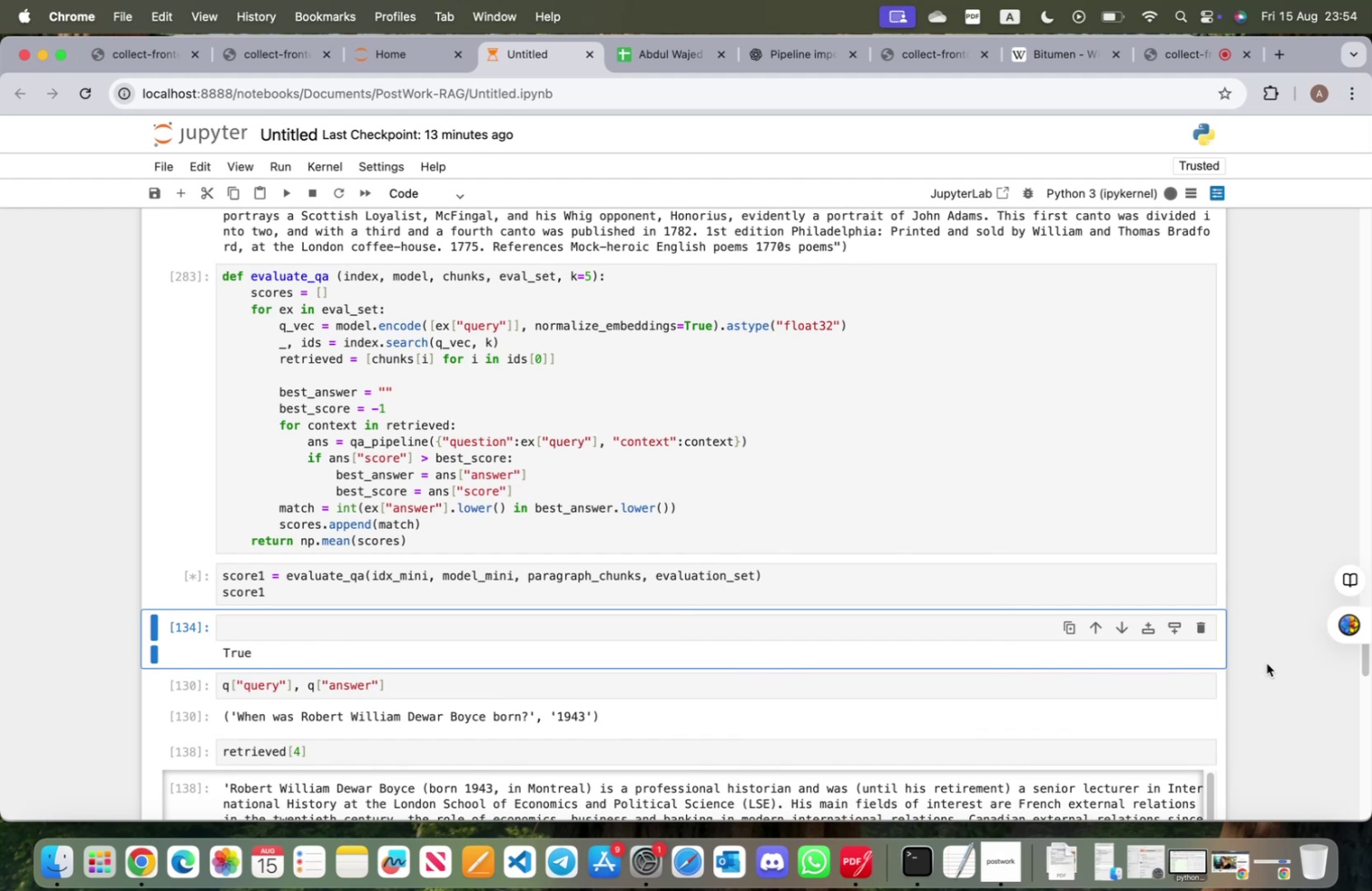 
wait(5.96)
 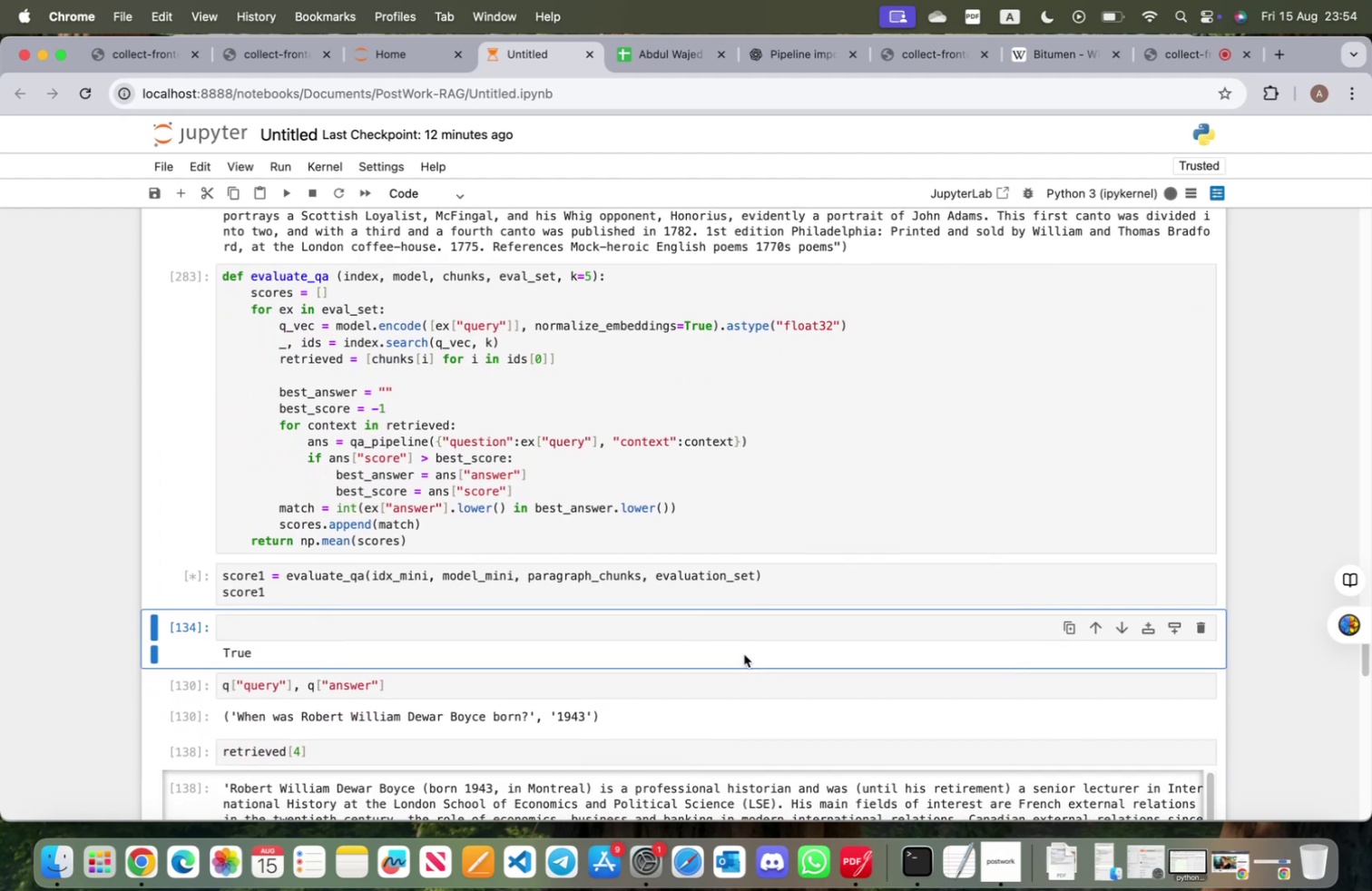 
left_click([1199, 628])
 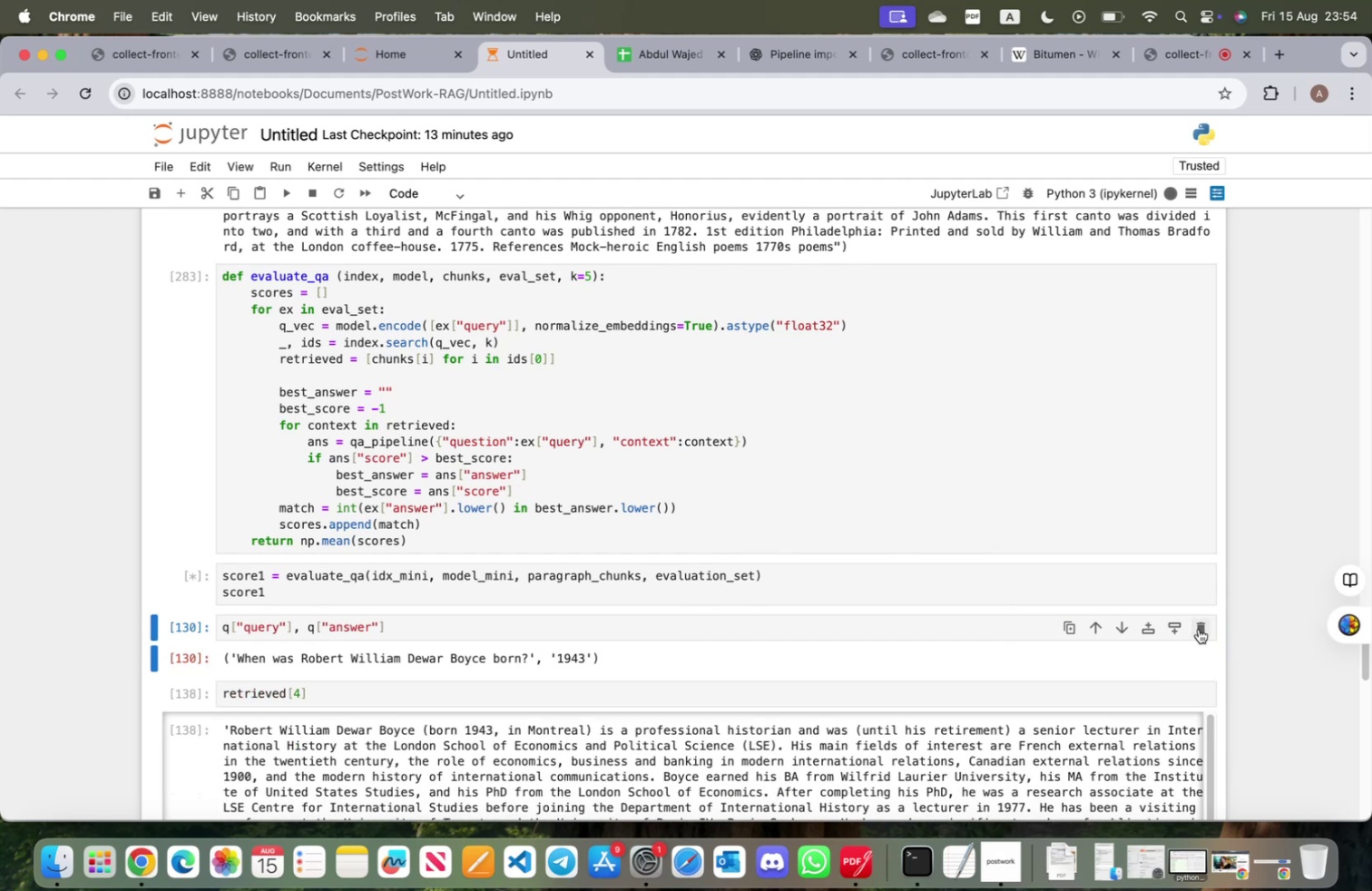 
left_click([1199, 628])
 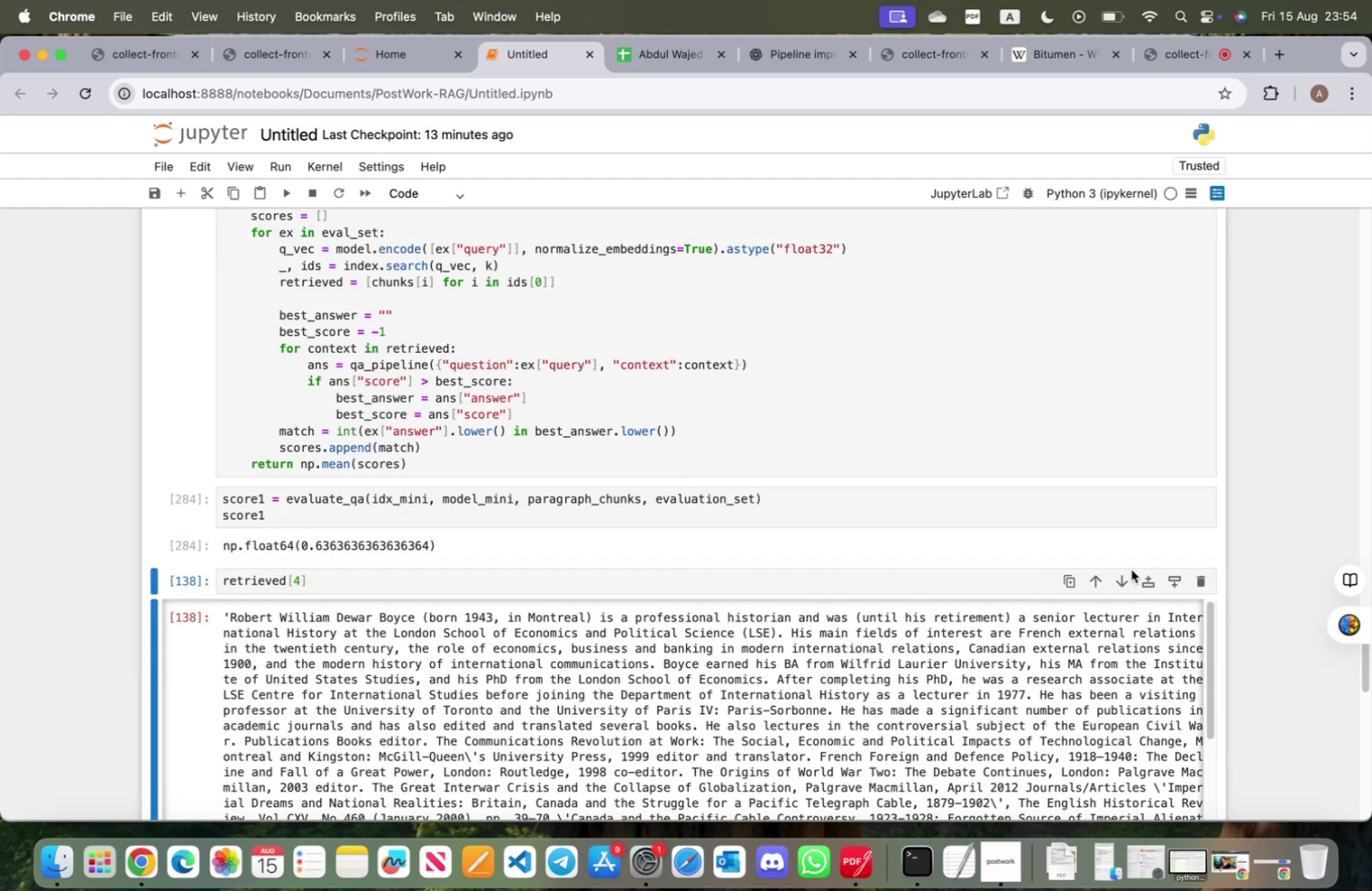 
left_click([1207, 580])
 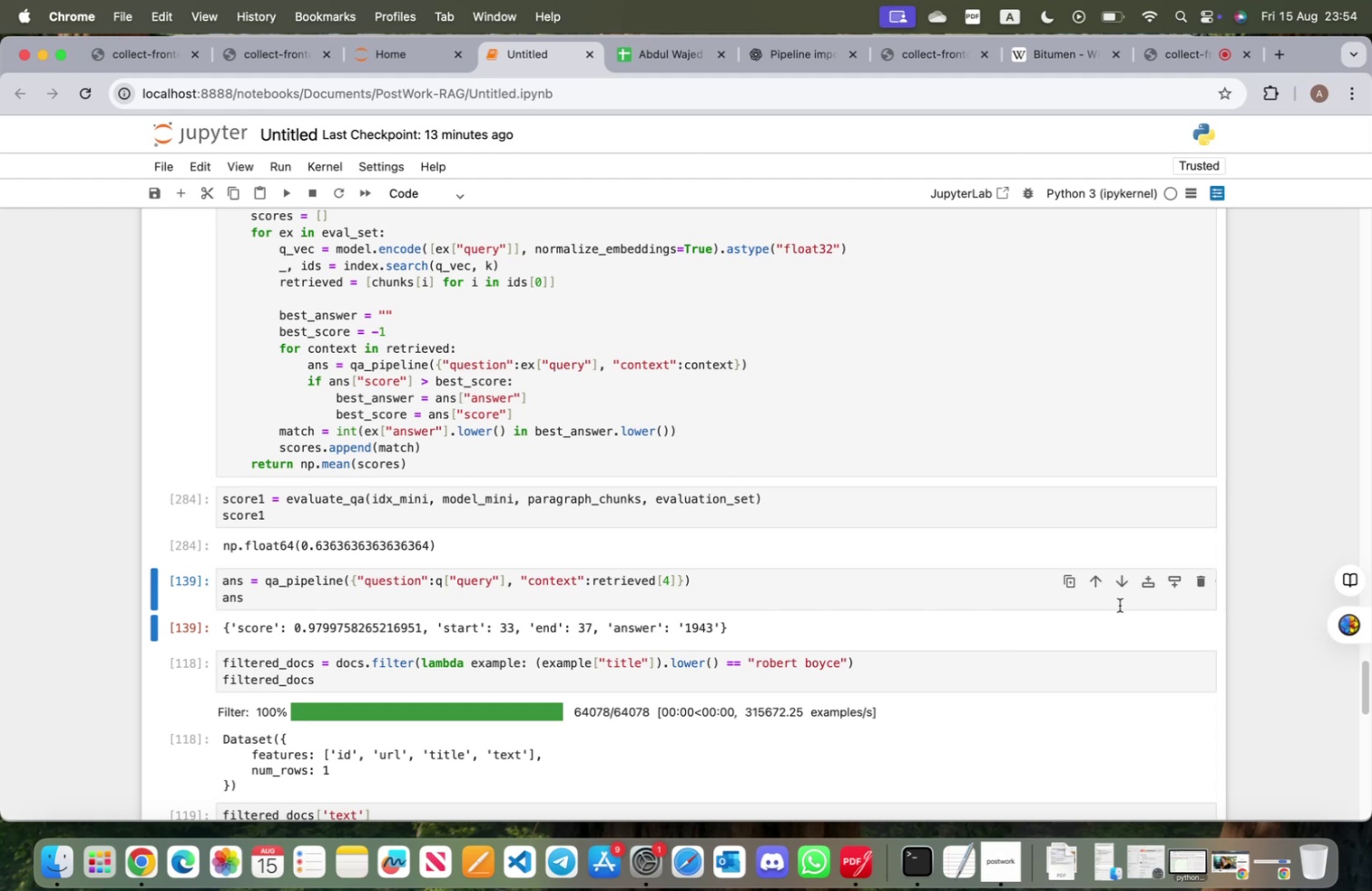 
wait(7.53)
 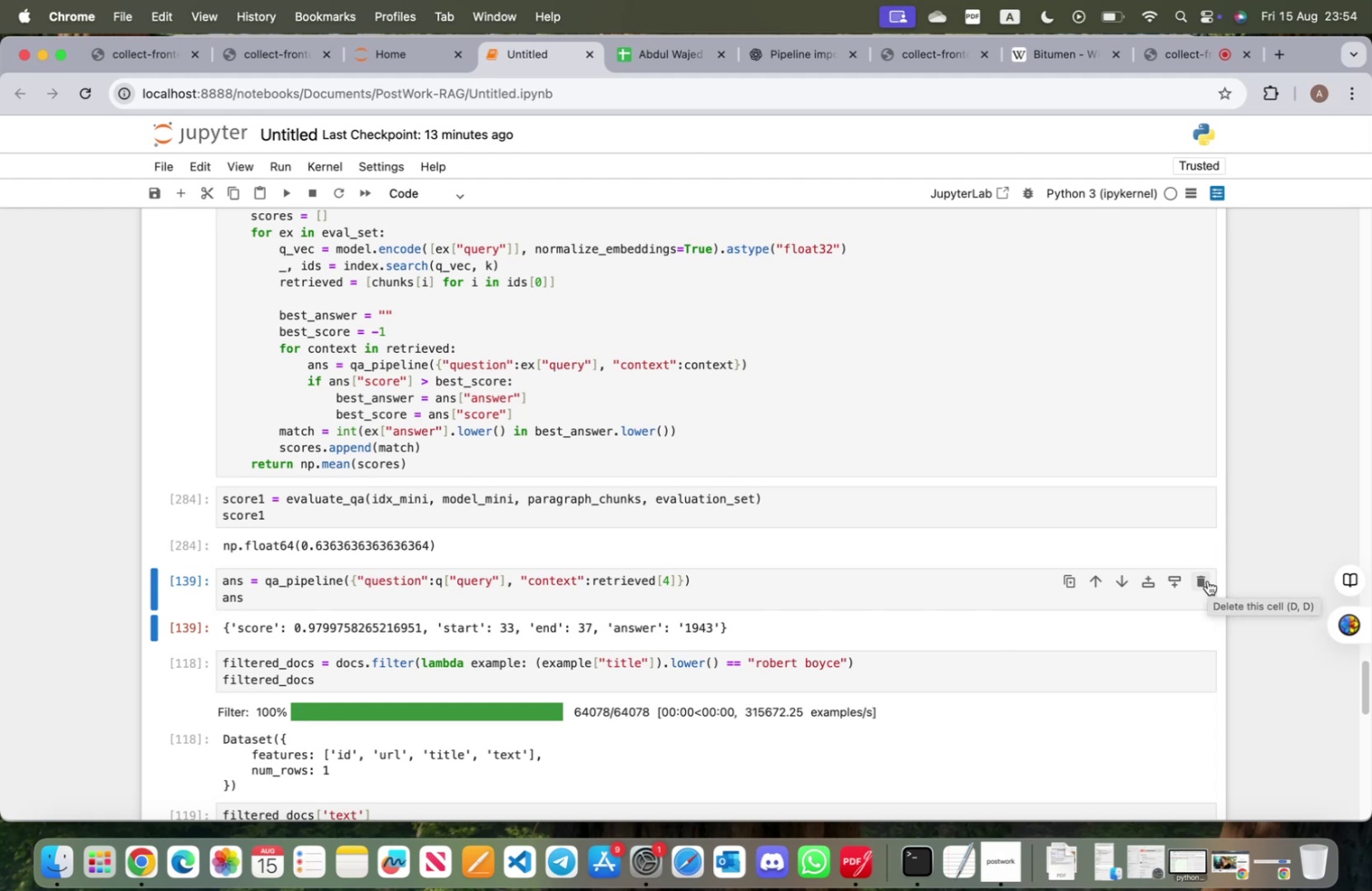 
scroll: coordinate [921, 644], scroll_direction: down, amount: 4.0
 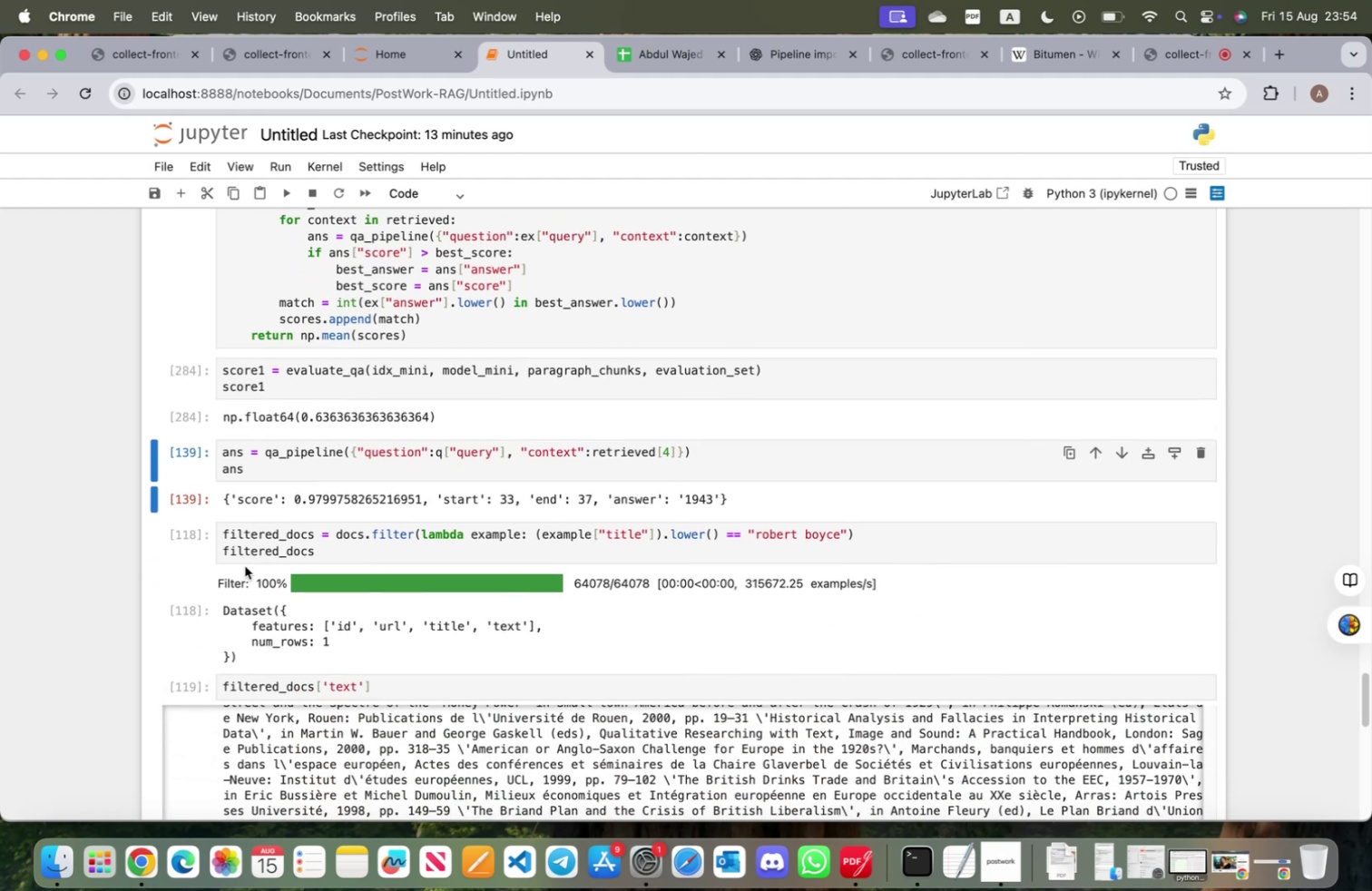 
left_click([221, 534])
 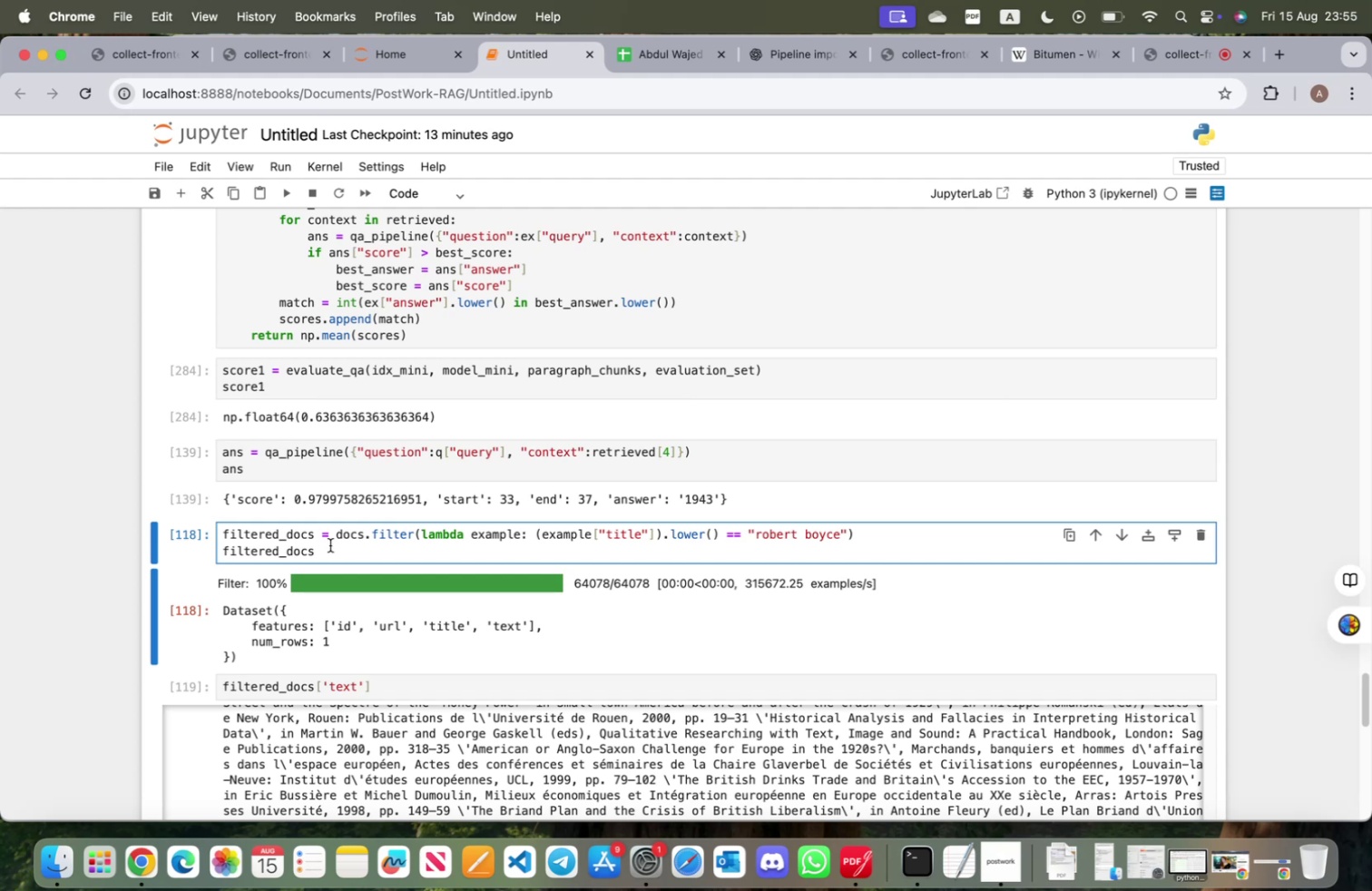 
key(Enter)
 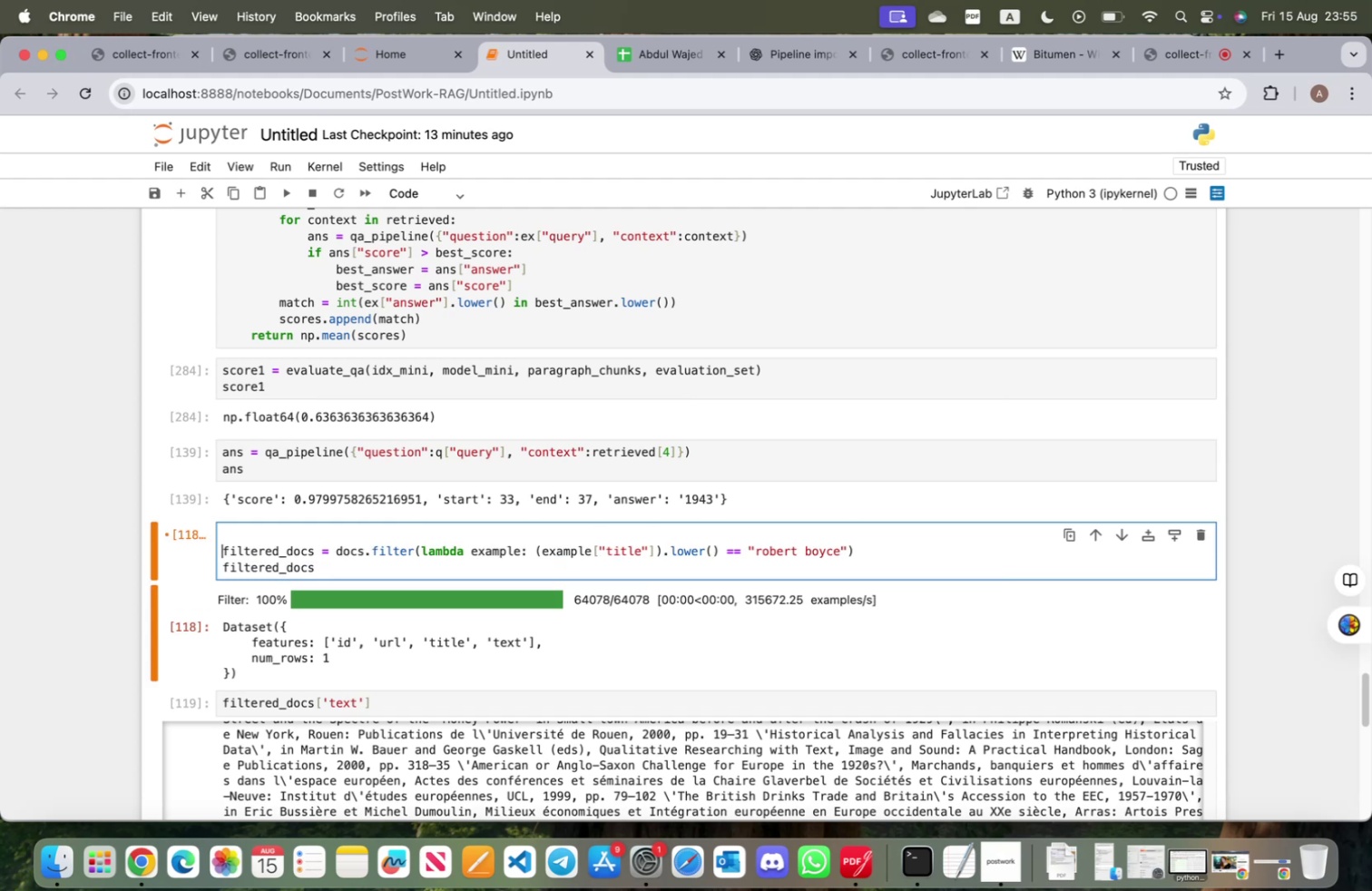 
key(ArrowUp)
 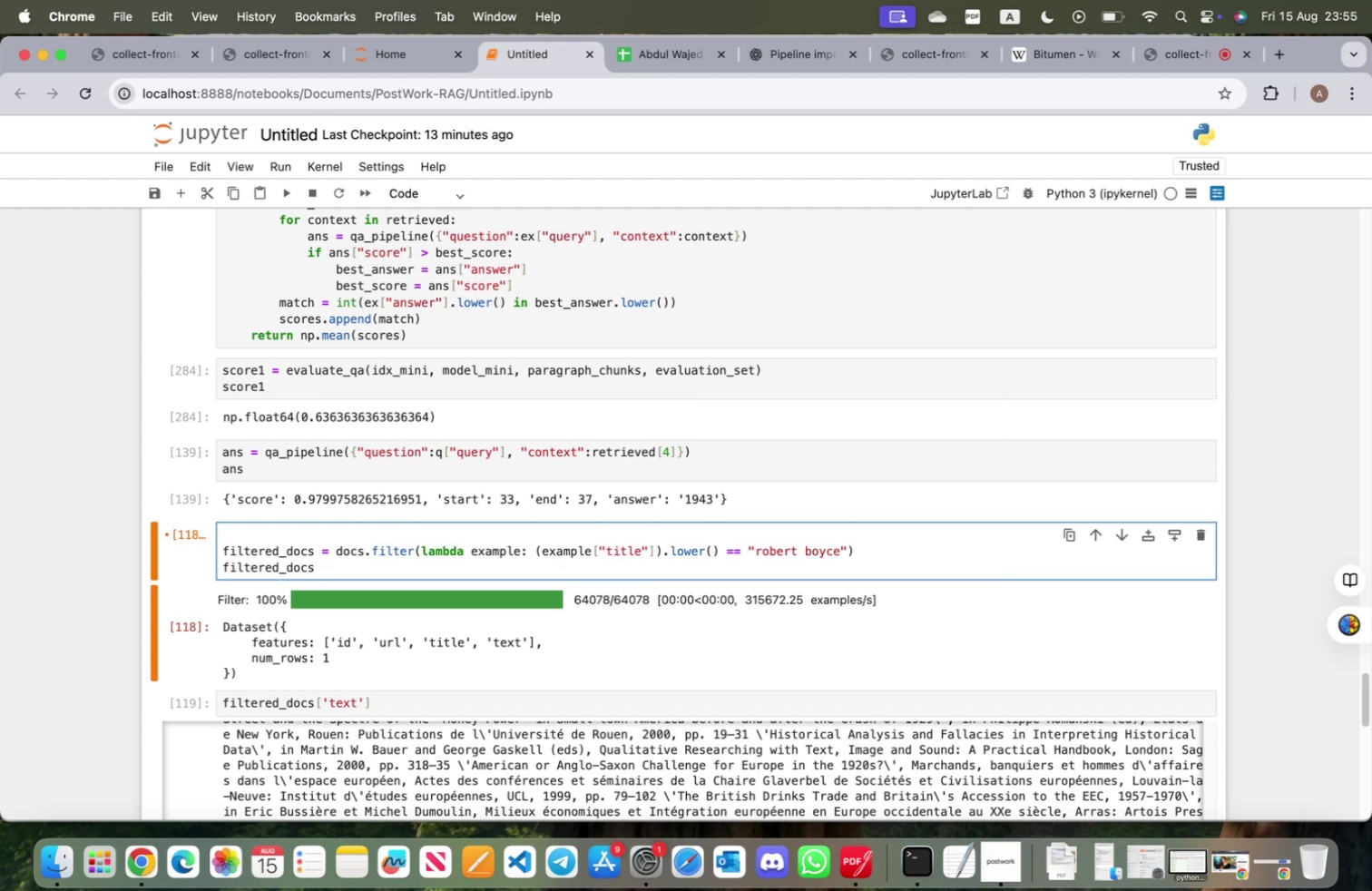 
hold_key(key=OptionLeft, duration=0.45)
 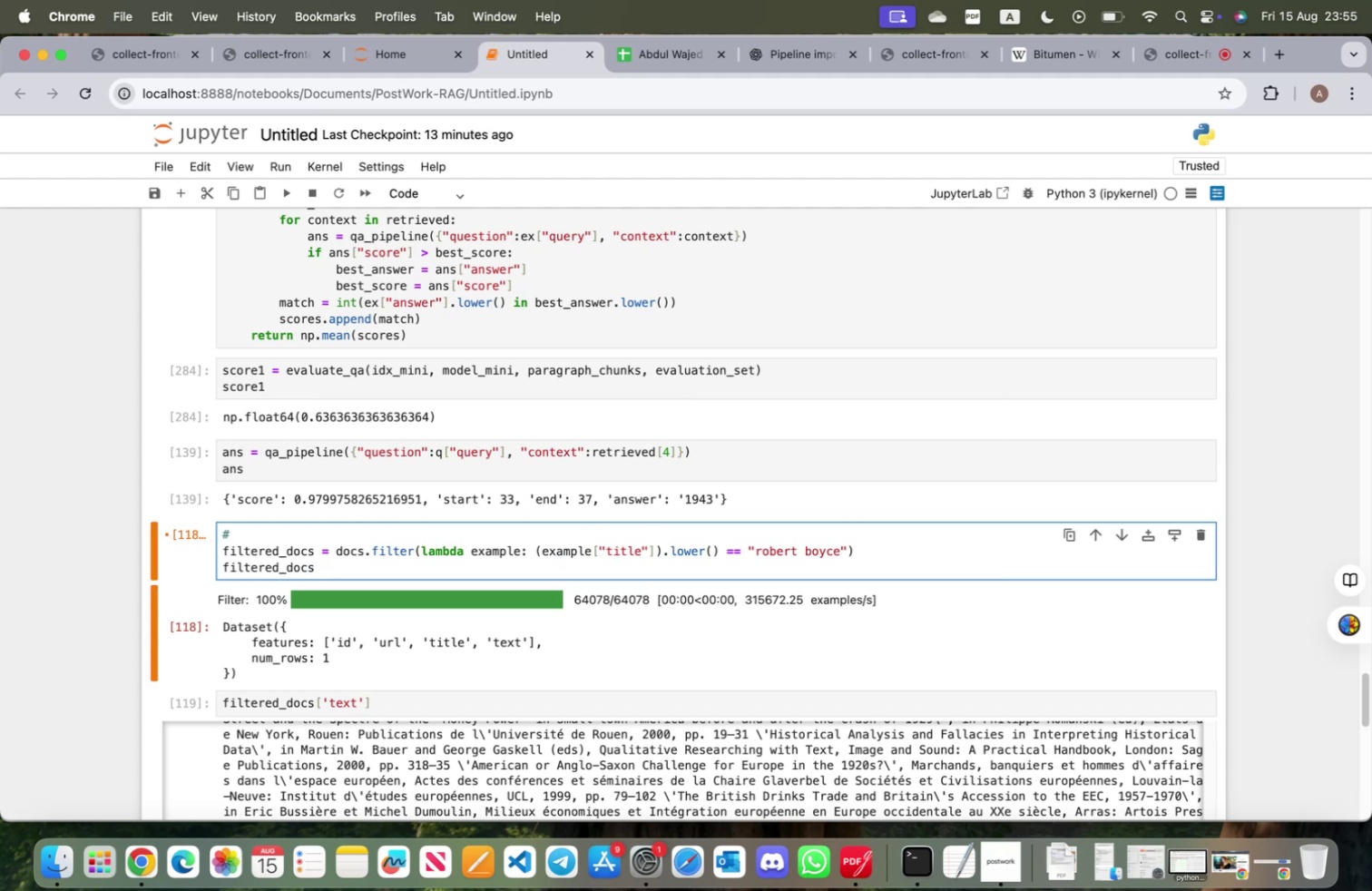 
type(3 Filtering rhe )
key(Backspace)
key(Backspace)
key(Backspace)
key(Backspace)
type(teh )
key(Backspace)
key(Backspace)
key(Backspace)
type(he docs for a )
 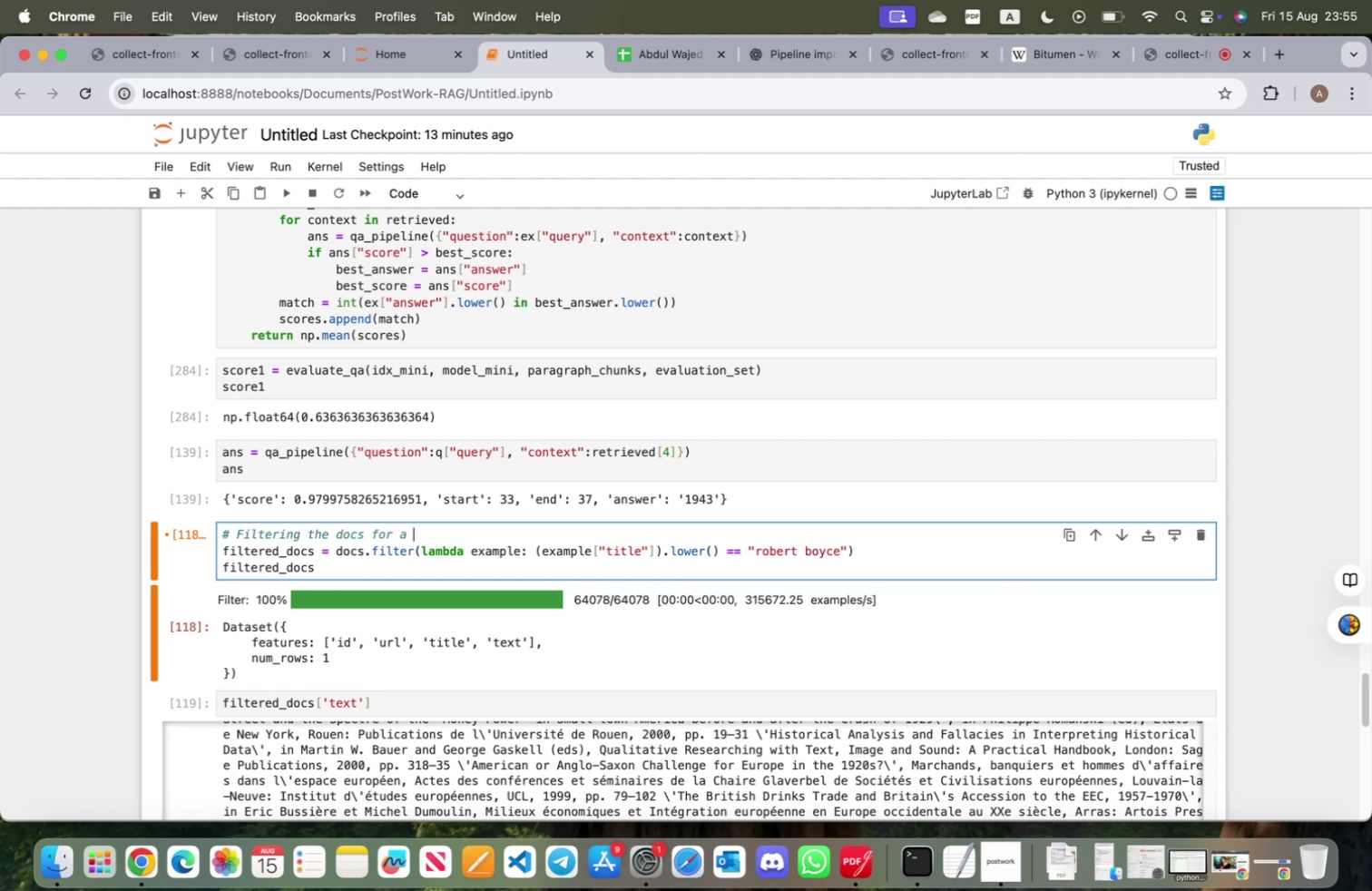 
type(s )
key(Backspace)
type(pecifi )
key(Backspace)
type(c infor)
key(Backspace)
 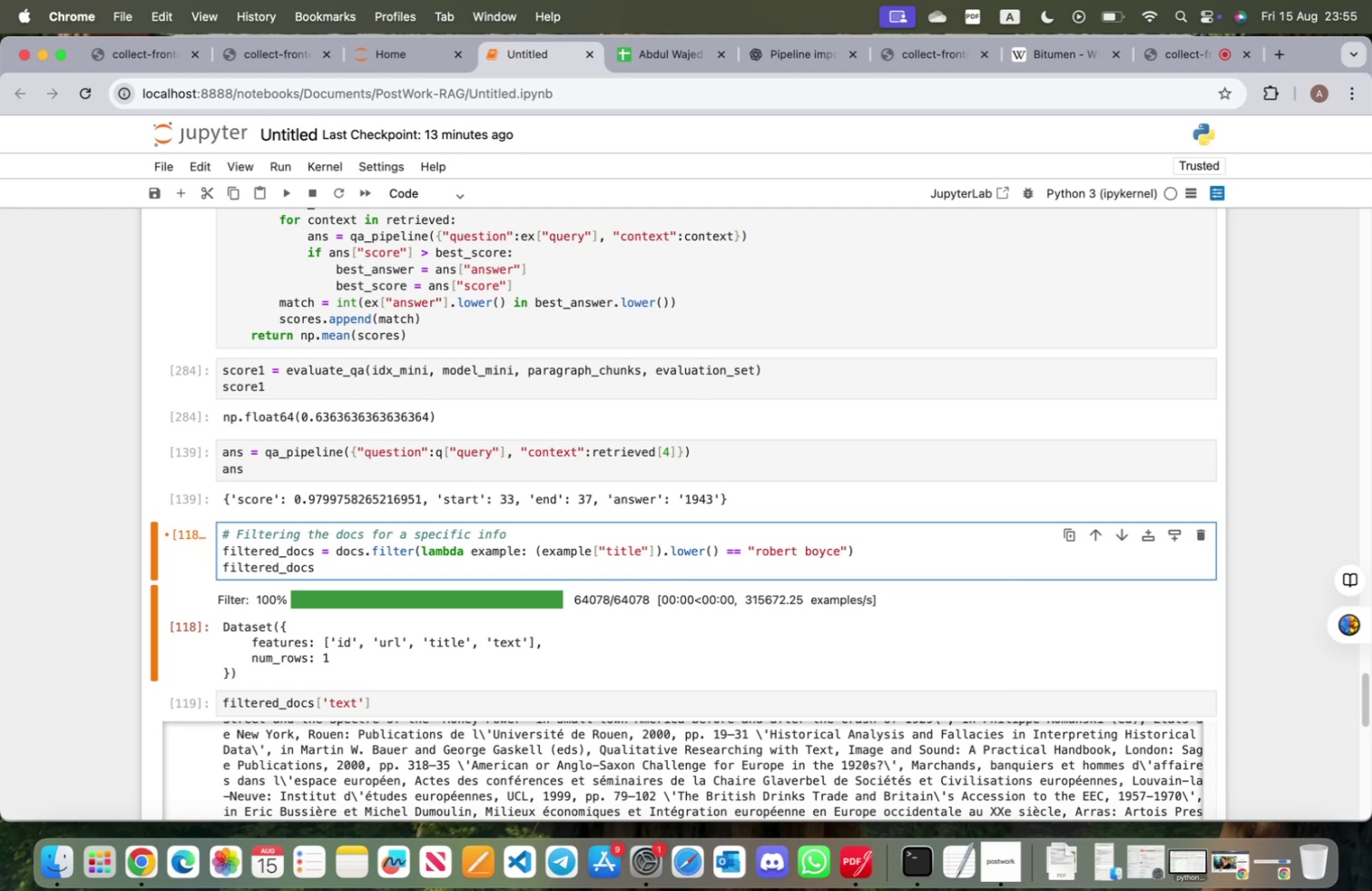 
key(Shift+Enter)
 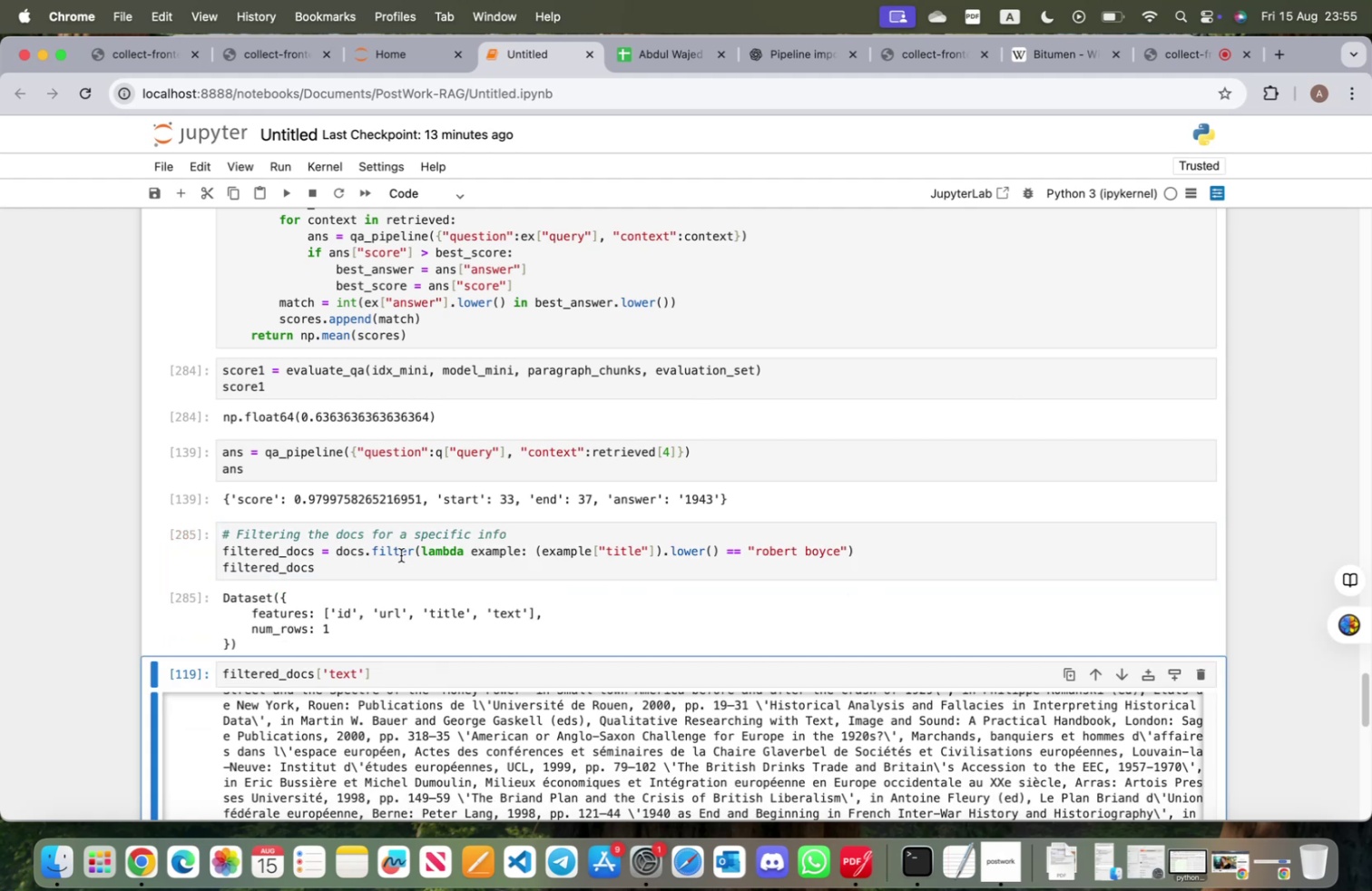 
wait(6.25)
 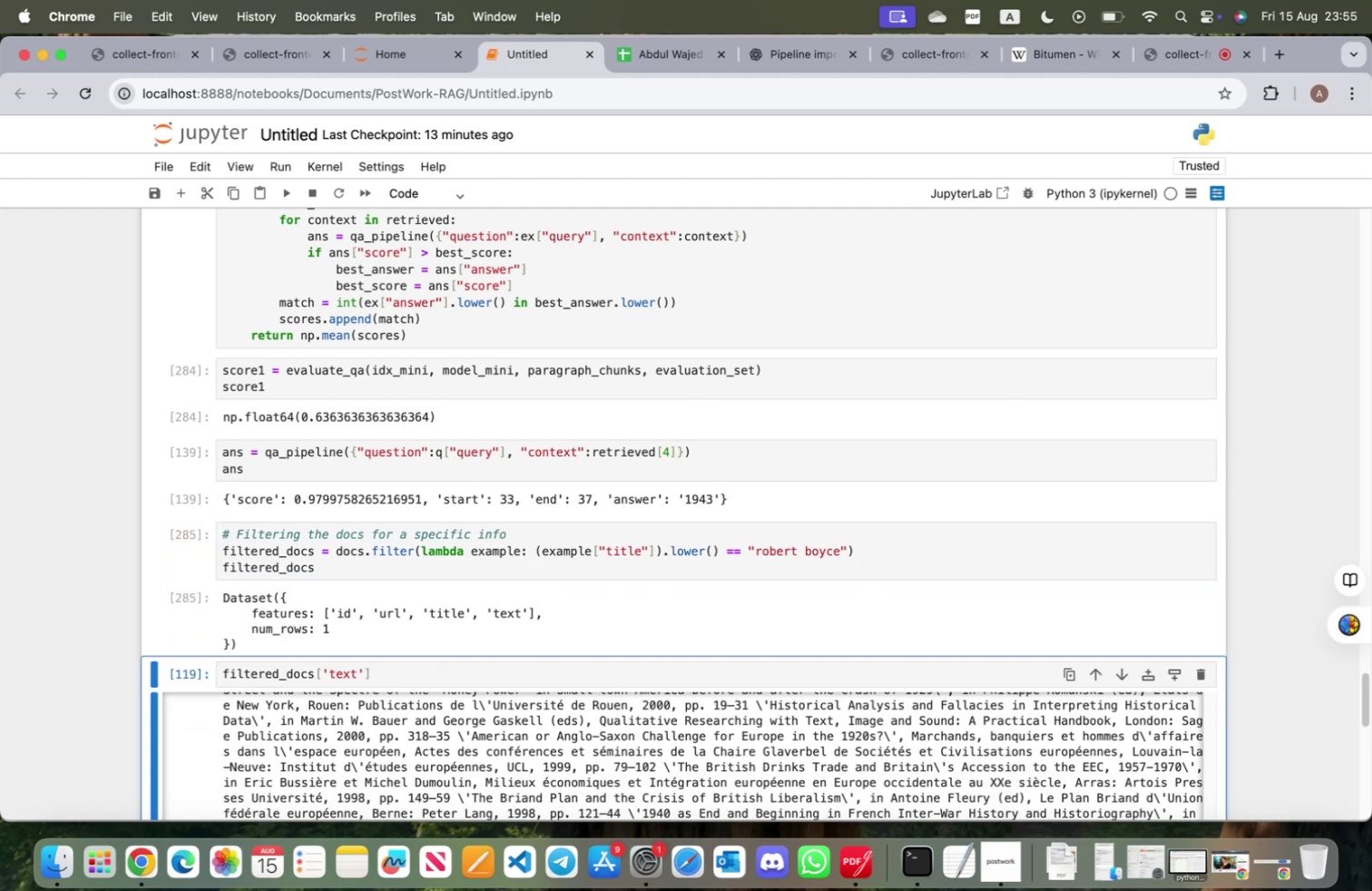 
scroll: coordinate [455, 709], scroll_direction: down, amount: 14.0
 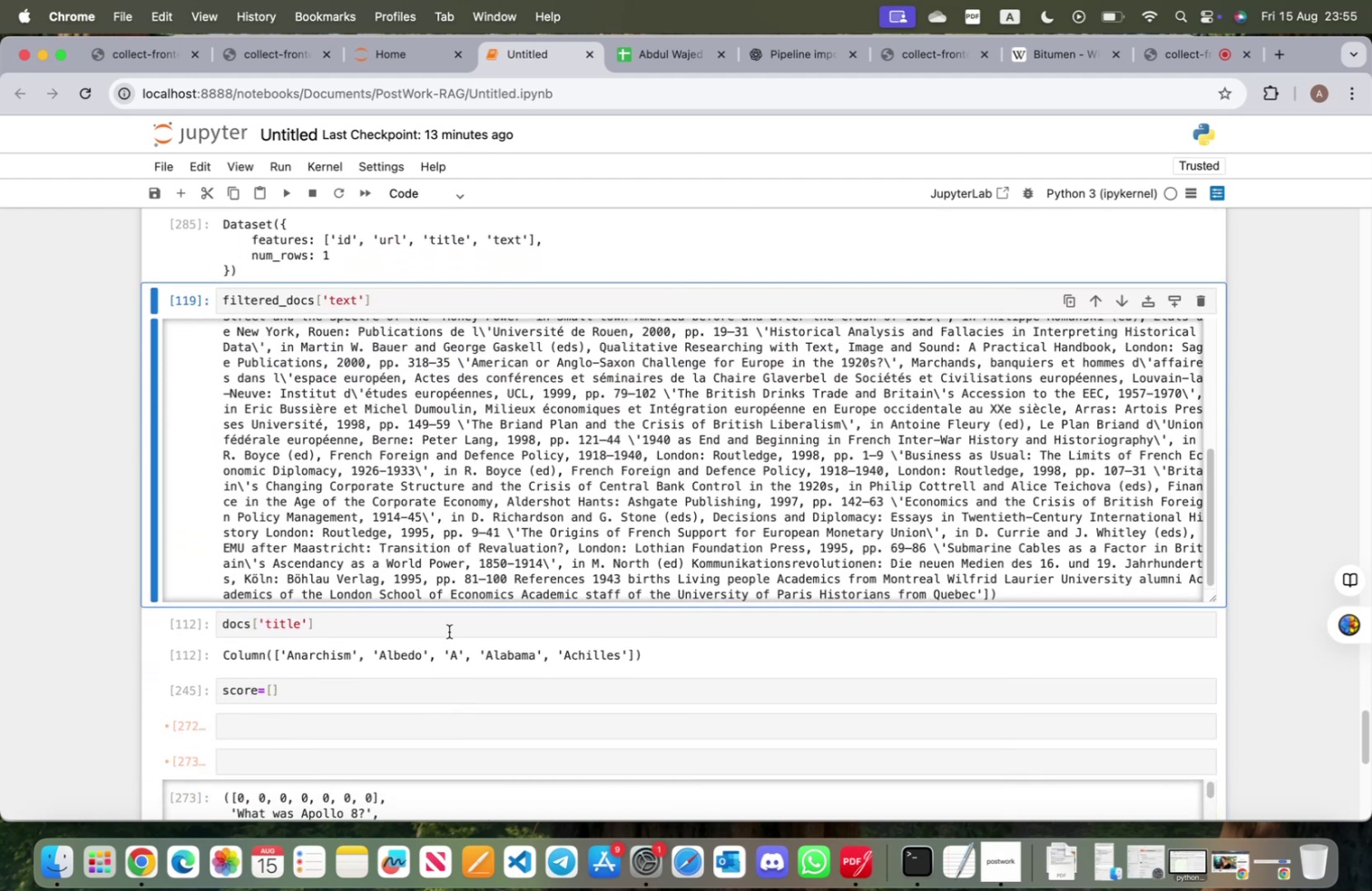 
left_click([448, 626])
 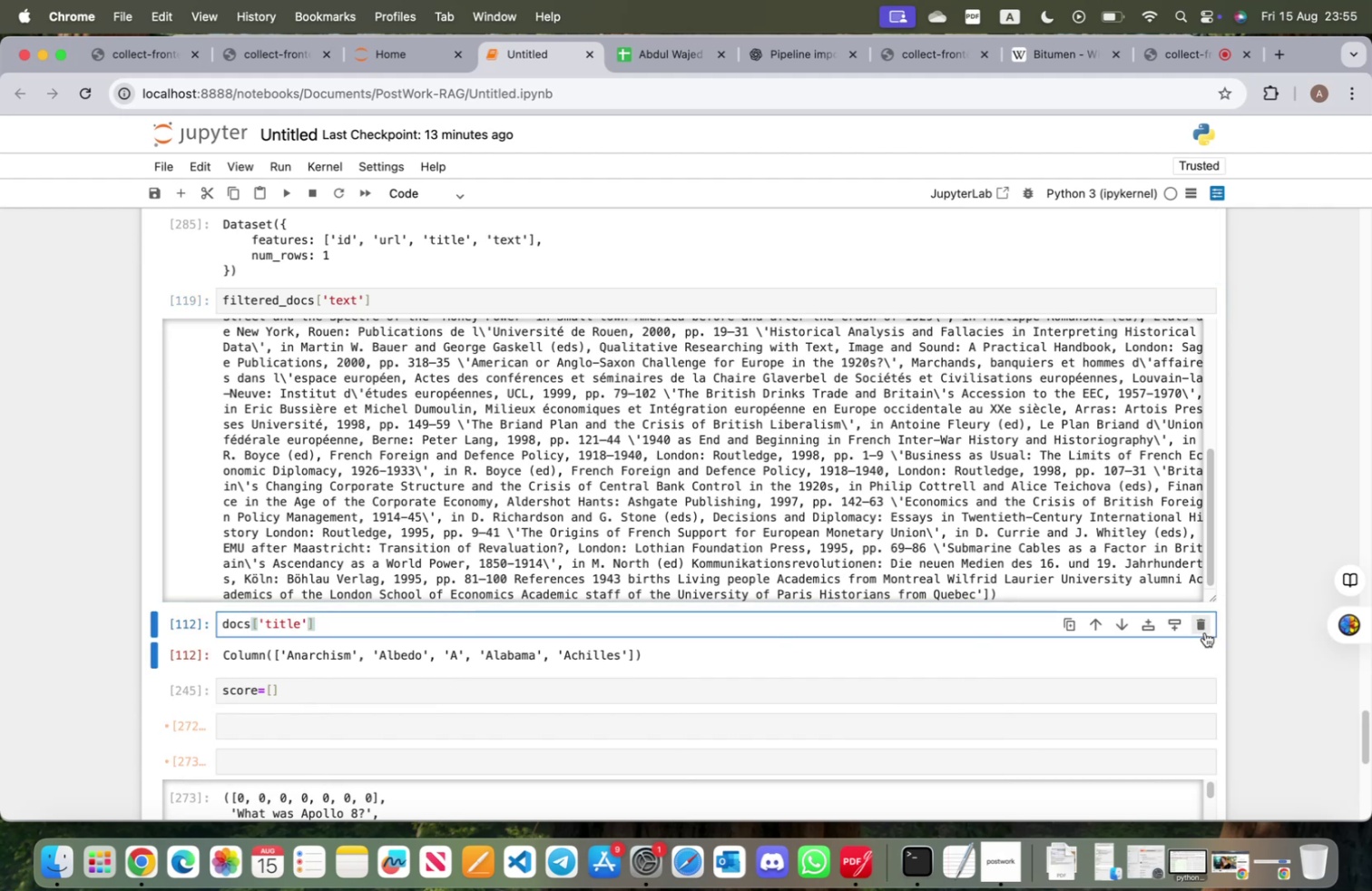 
left_click([1205, 629])
 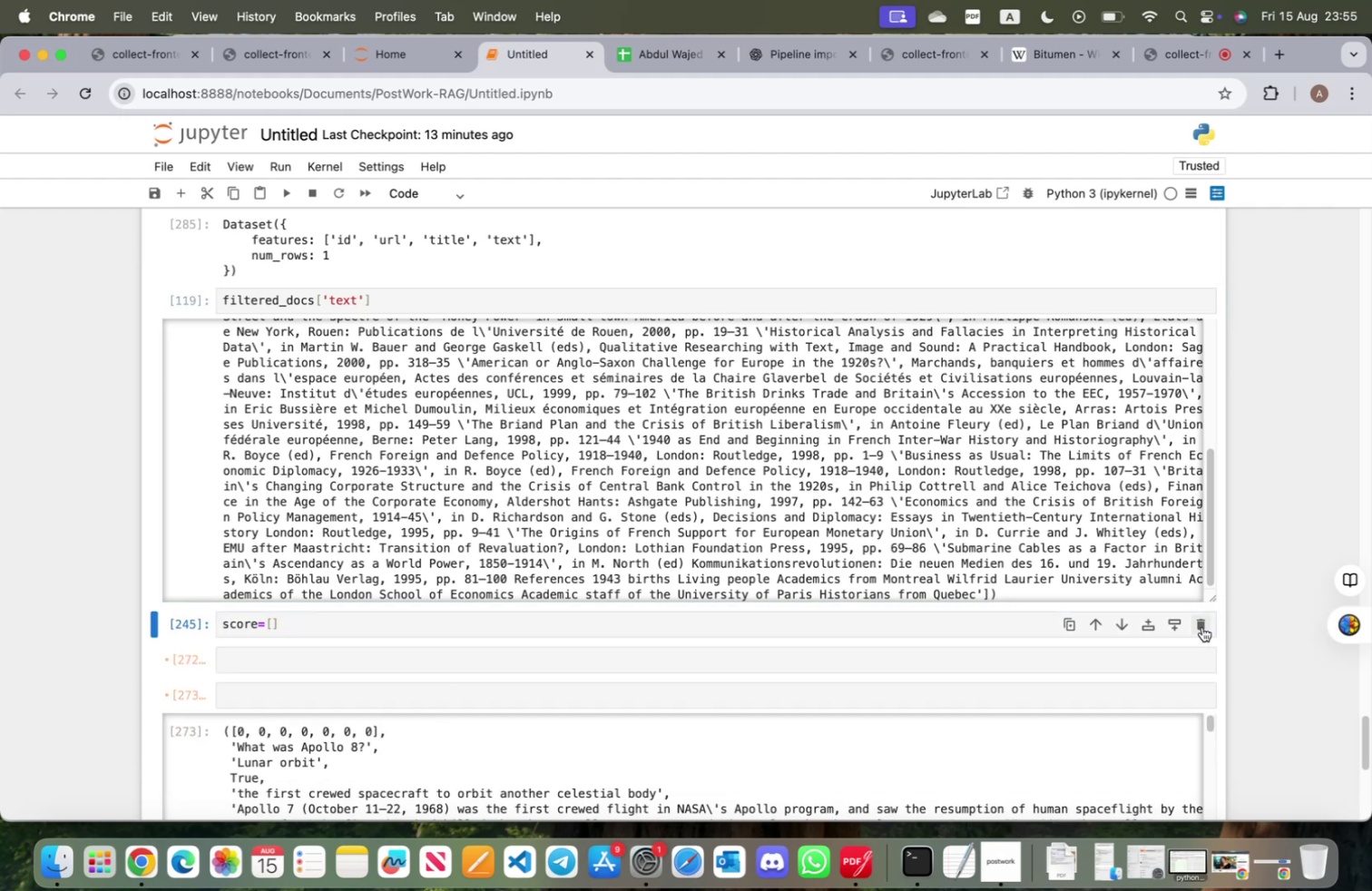 
left_click([1202, 626])
 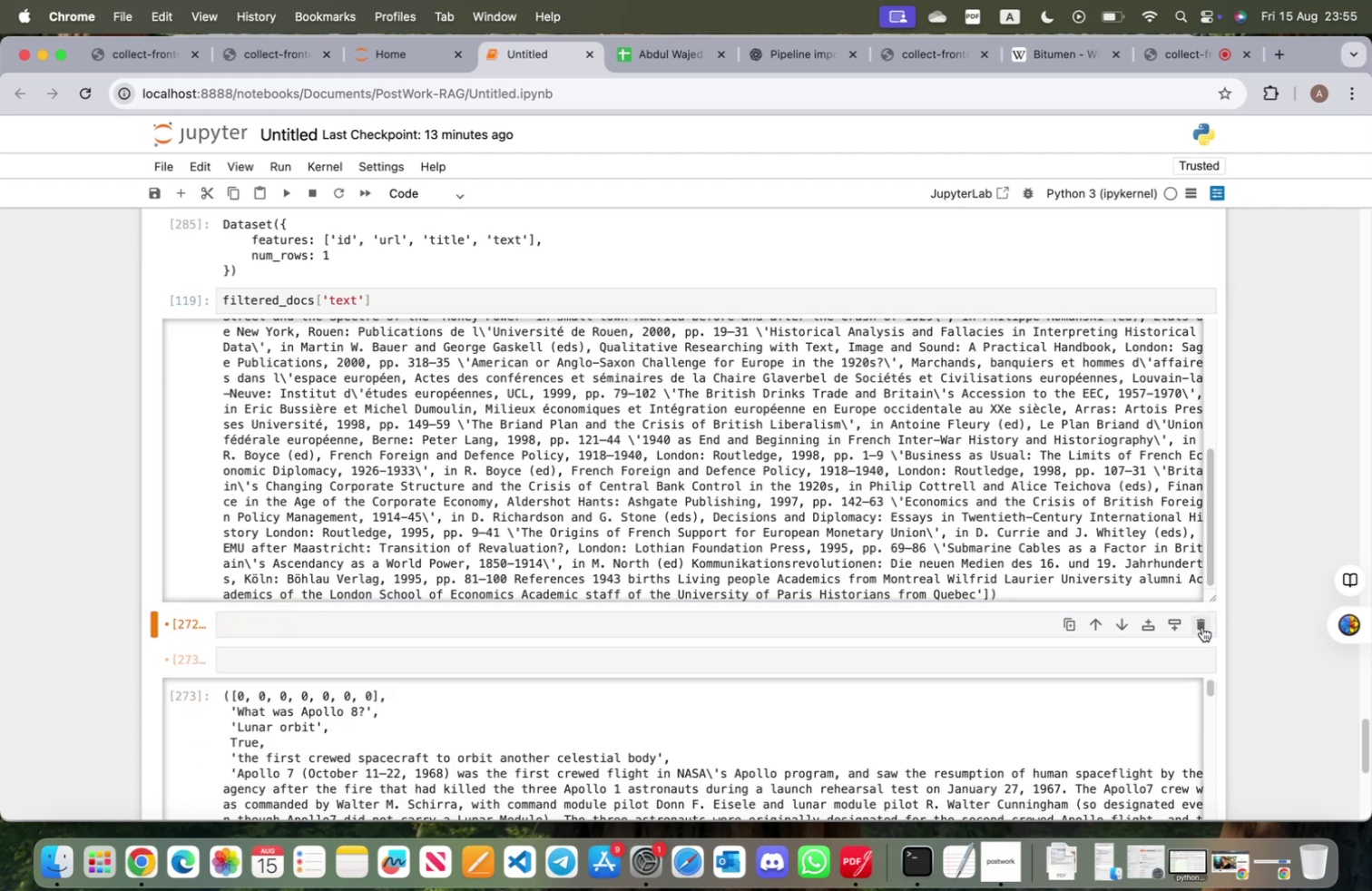 
left_click([1202, 626])
 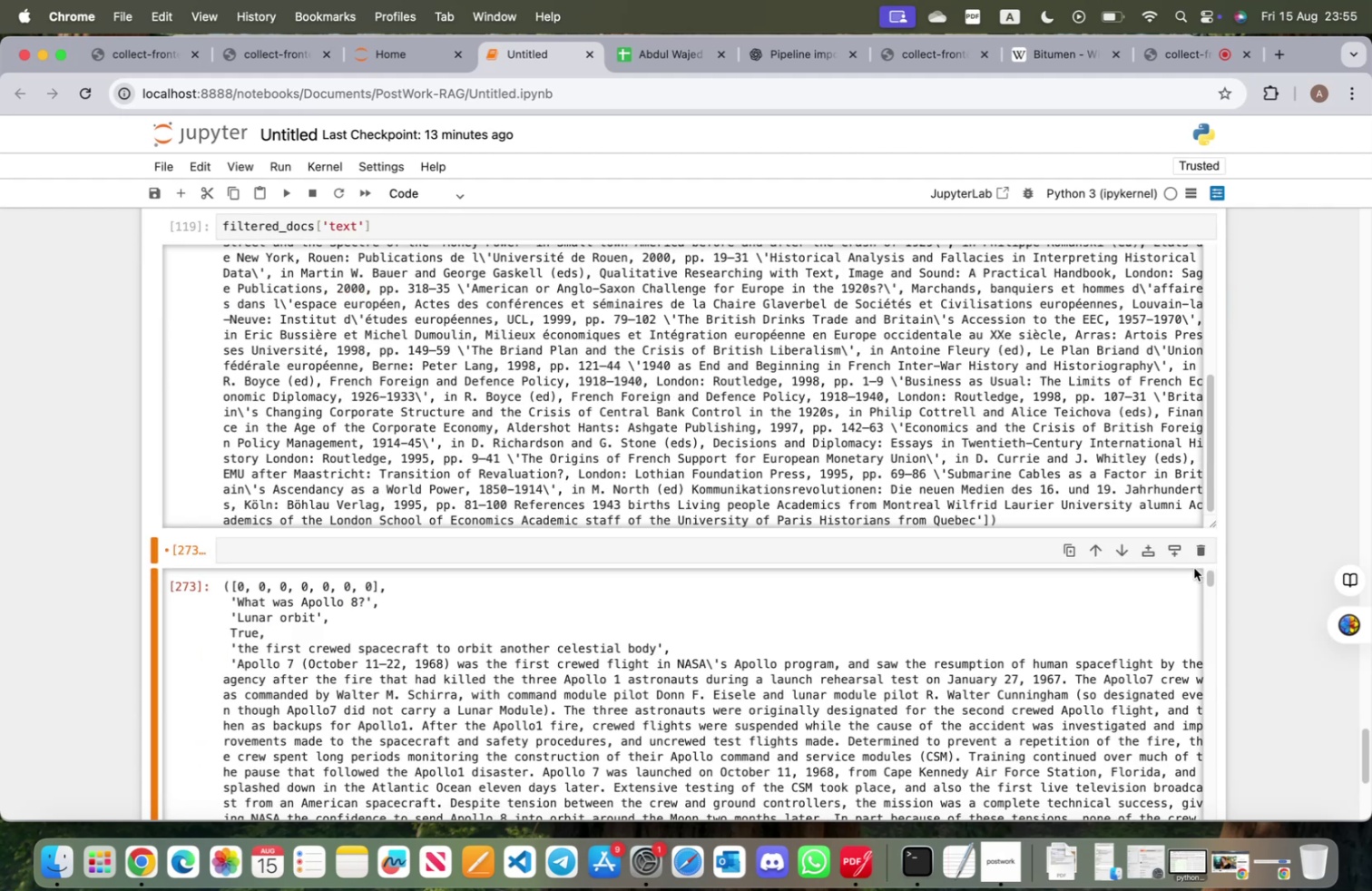 
left_click([1200, 553])
 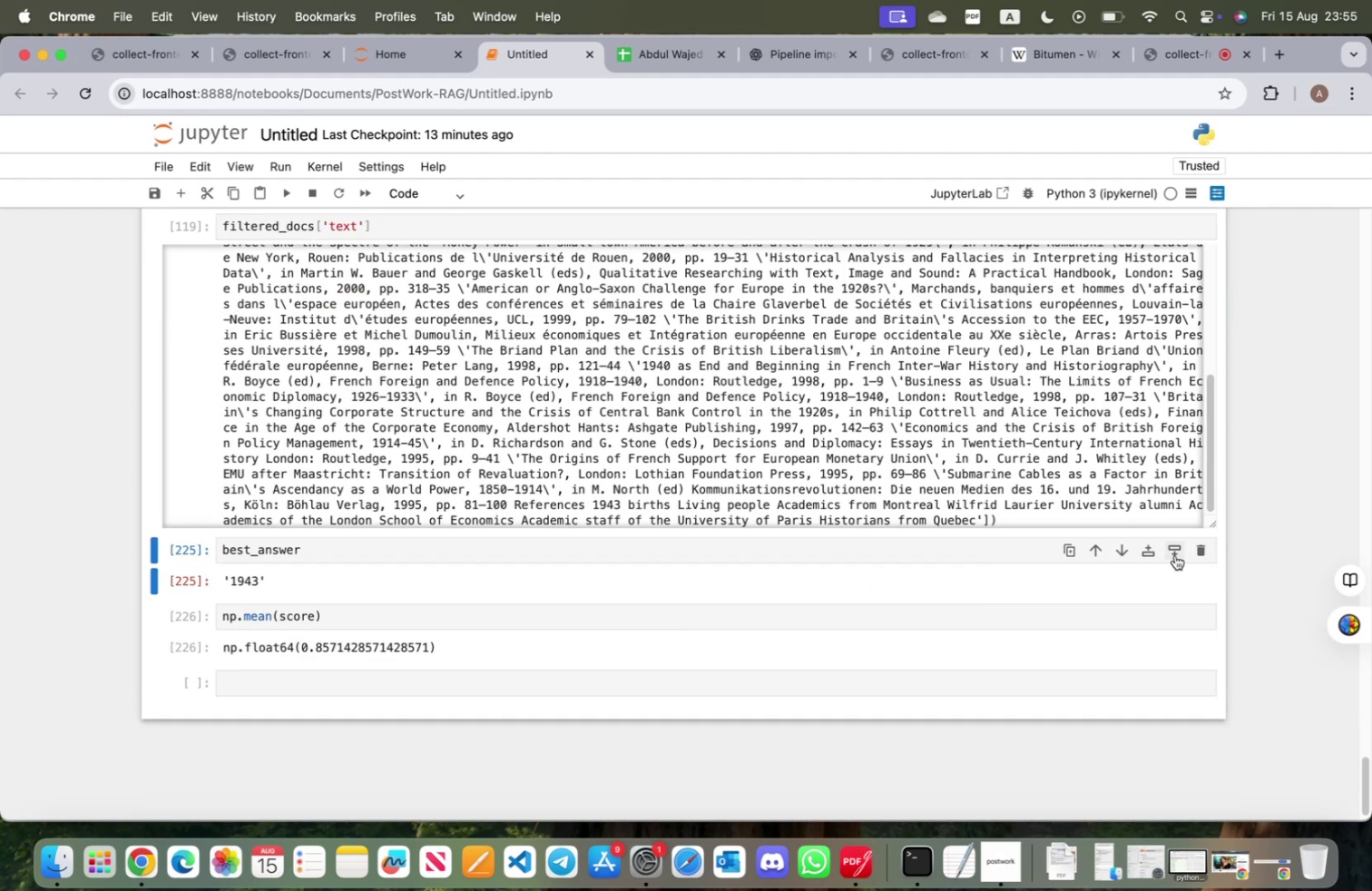 
left_click([1198, 553])
 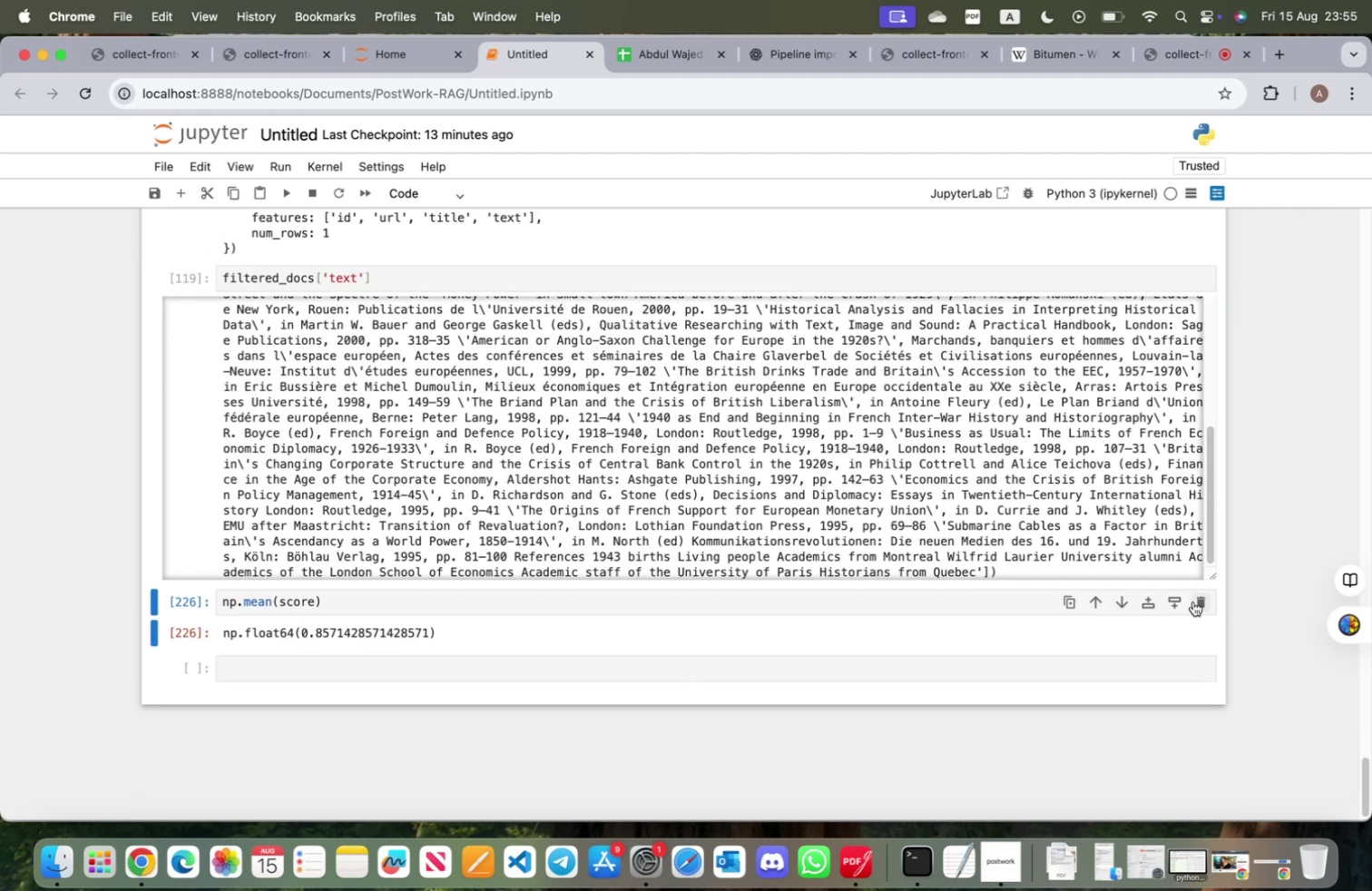 
left_click([1200, 602])
 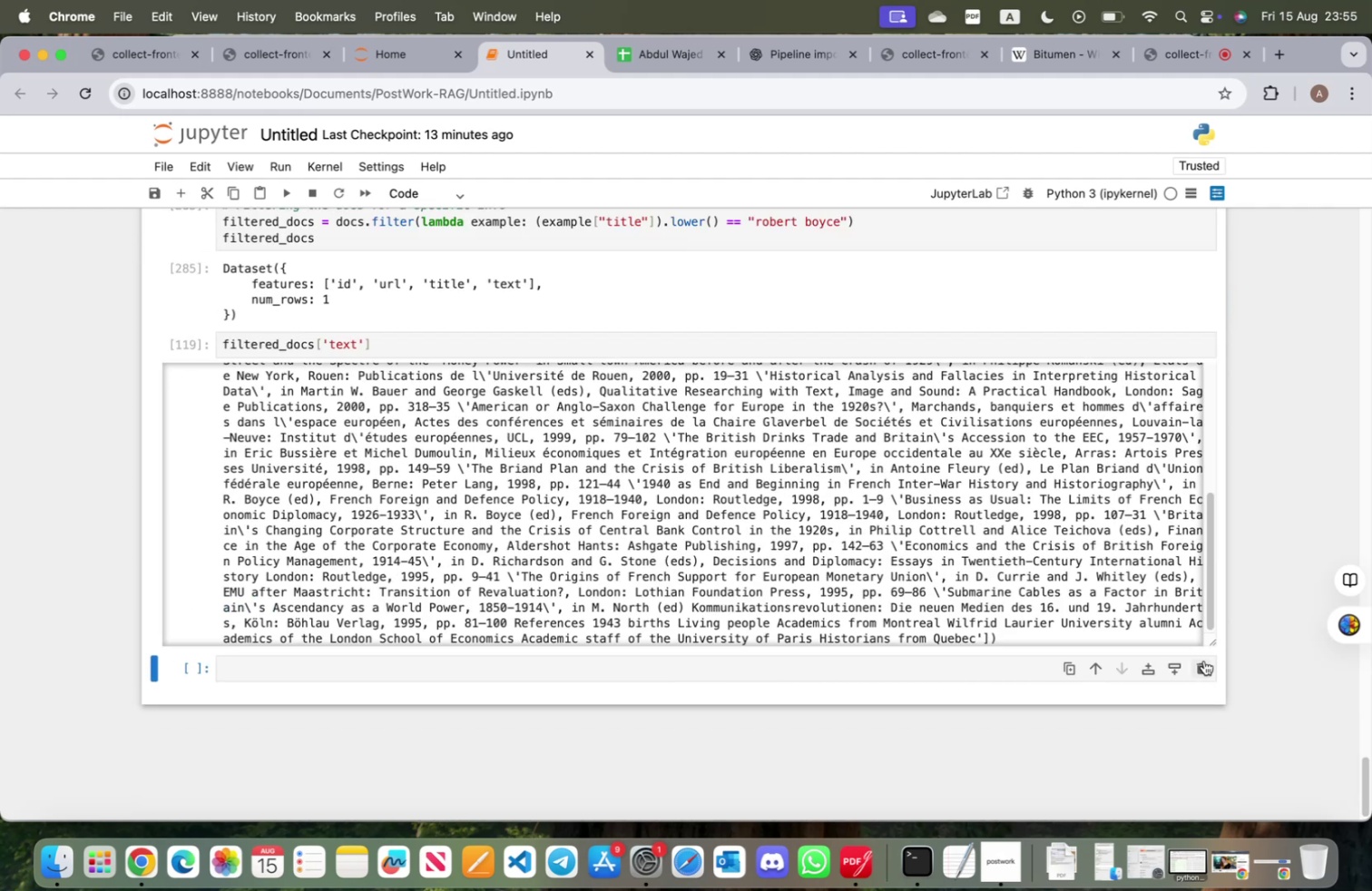 
left_click([1207, 665])
 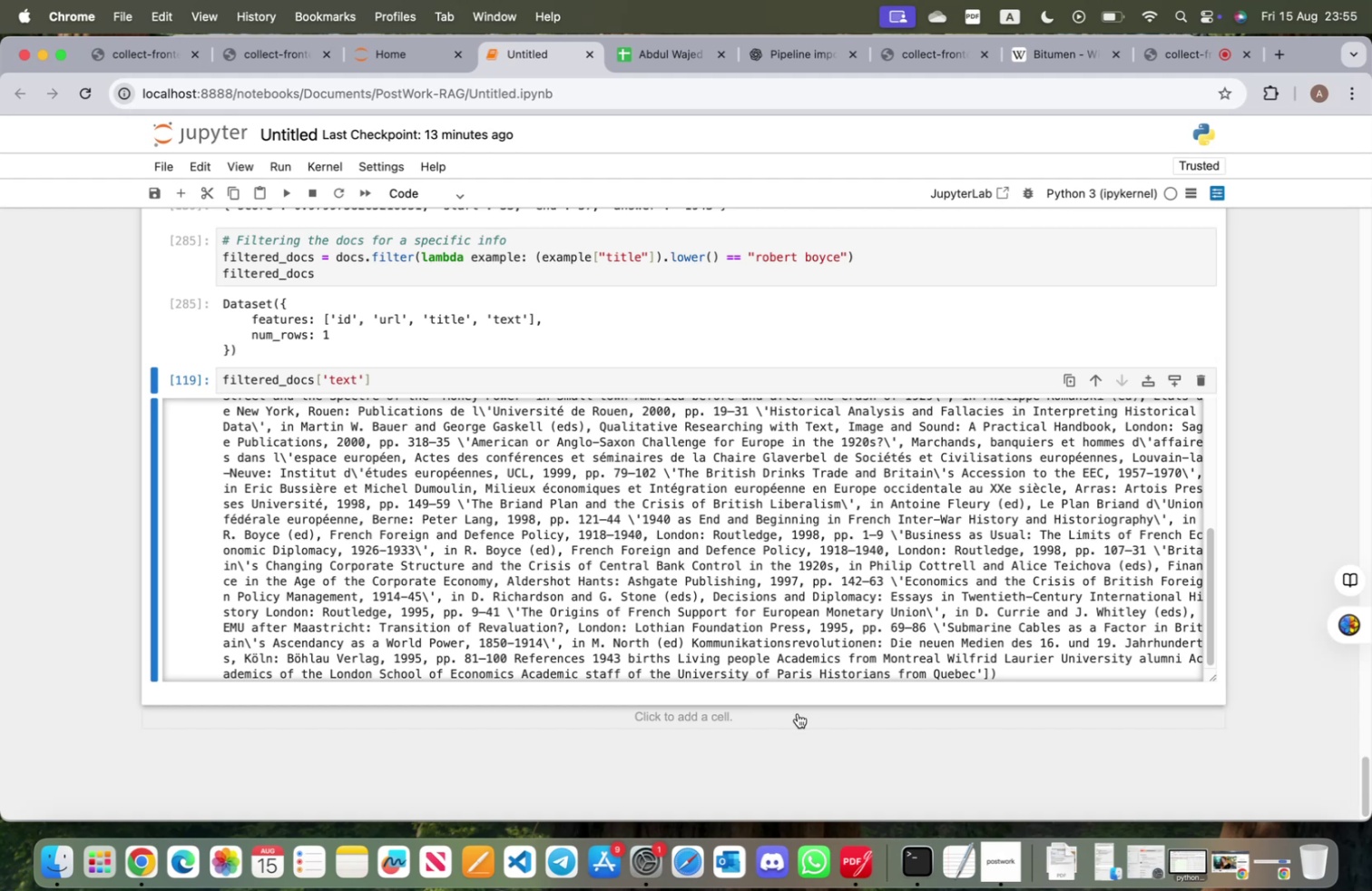 
scroll: coordinate [584, 605], scroll_direction: up, amount: 165.0
 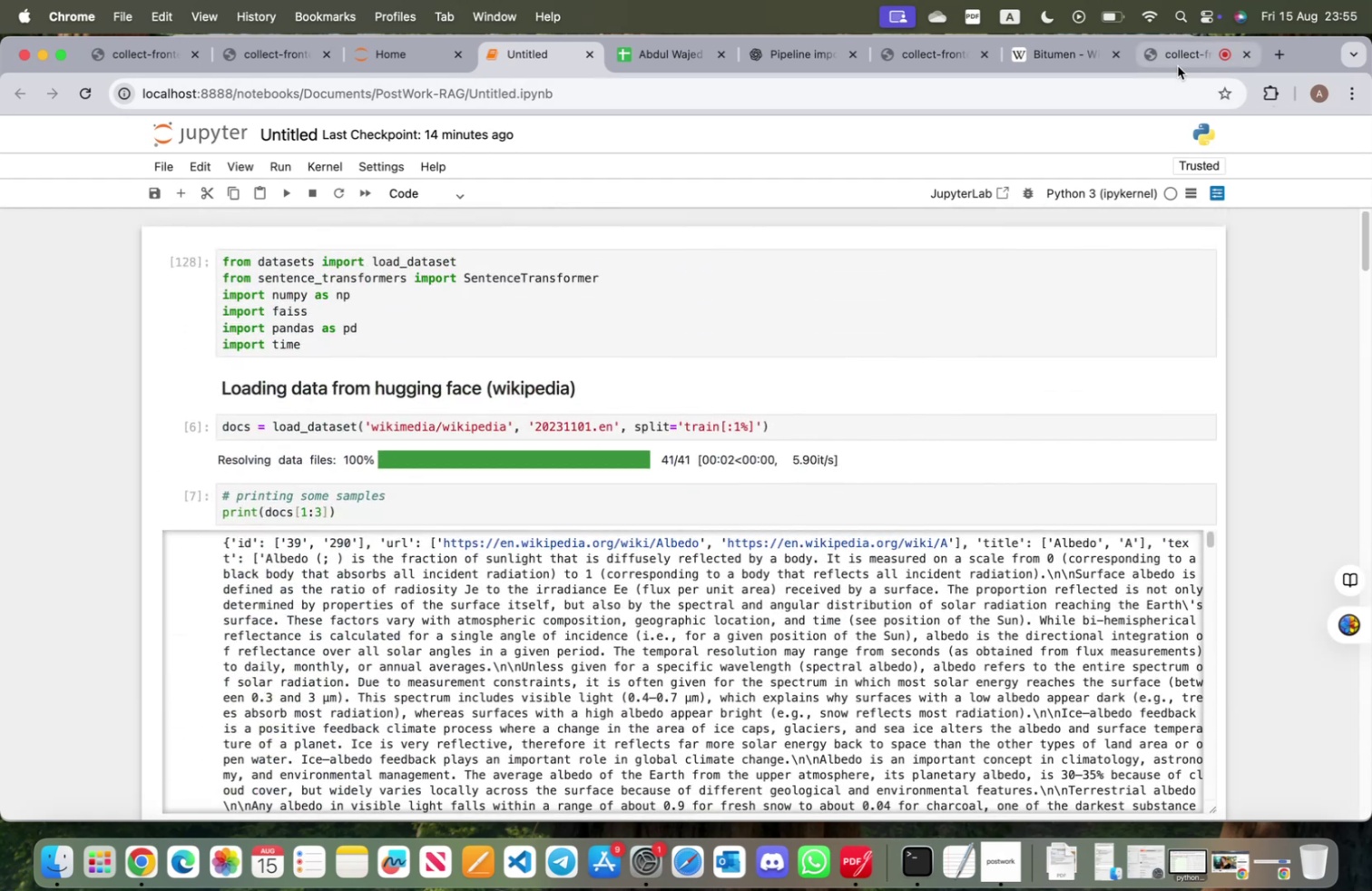 
left_click([1178, 64])
 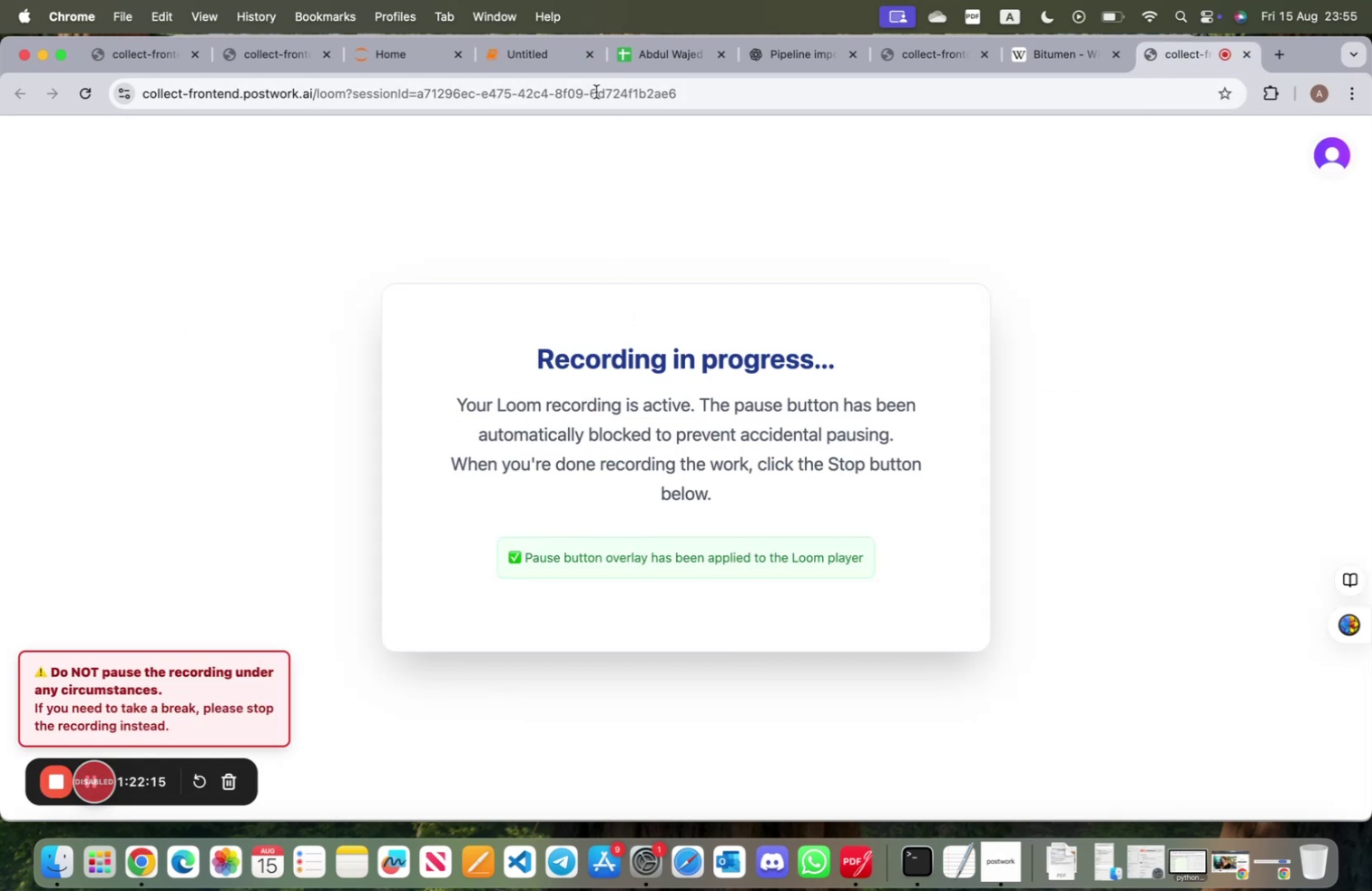 
left_click([525, 61])
 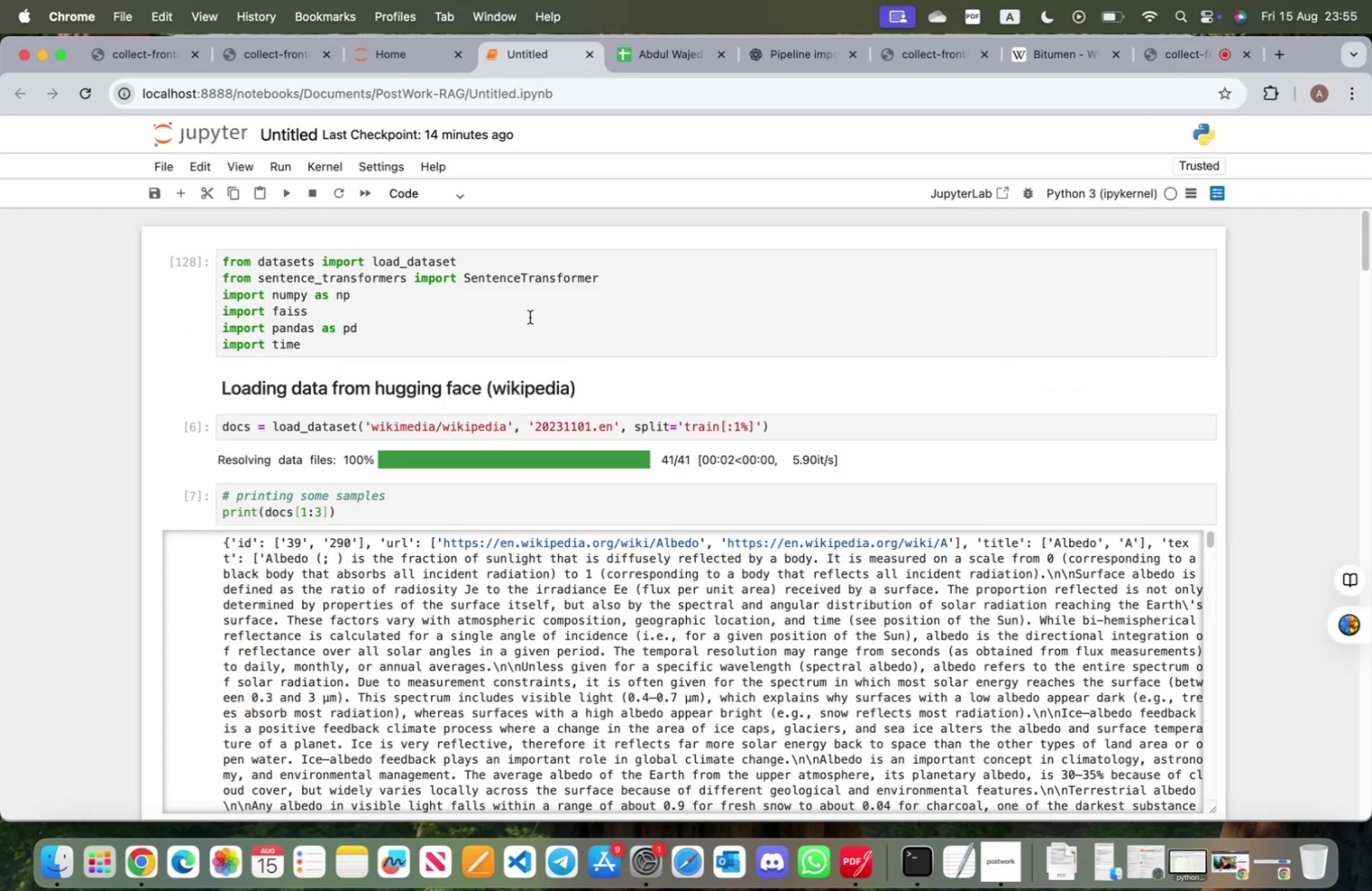 
scroll: coordinate [510, 350], scroll_direction: down, amount: 158.0
 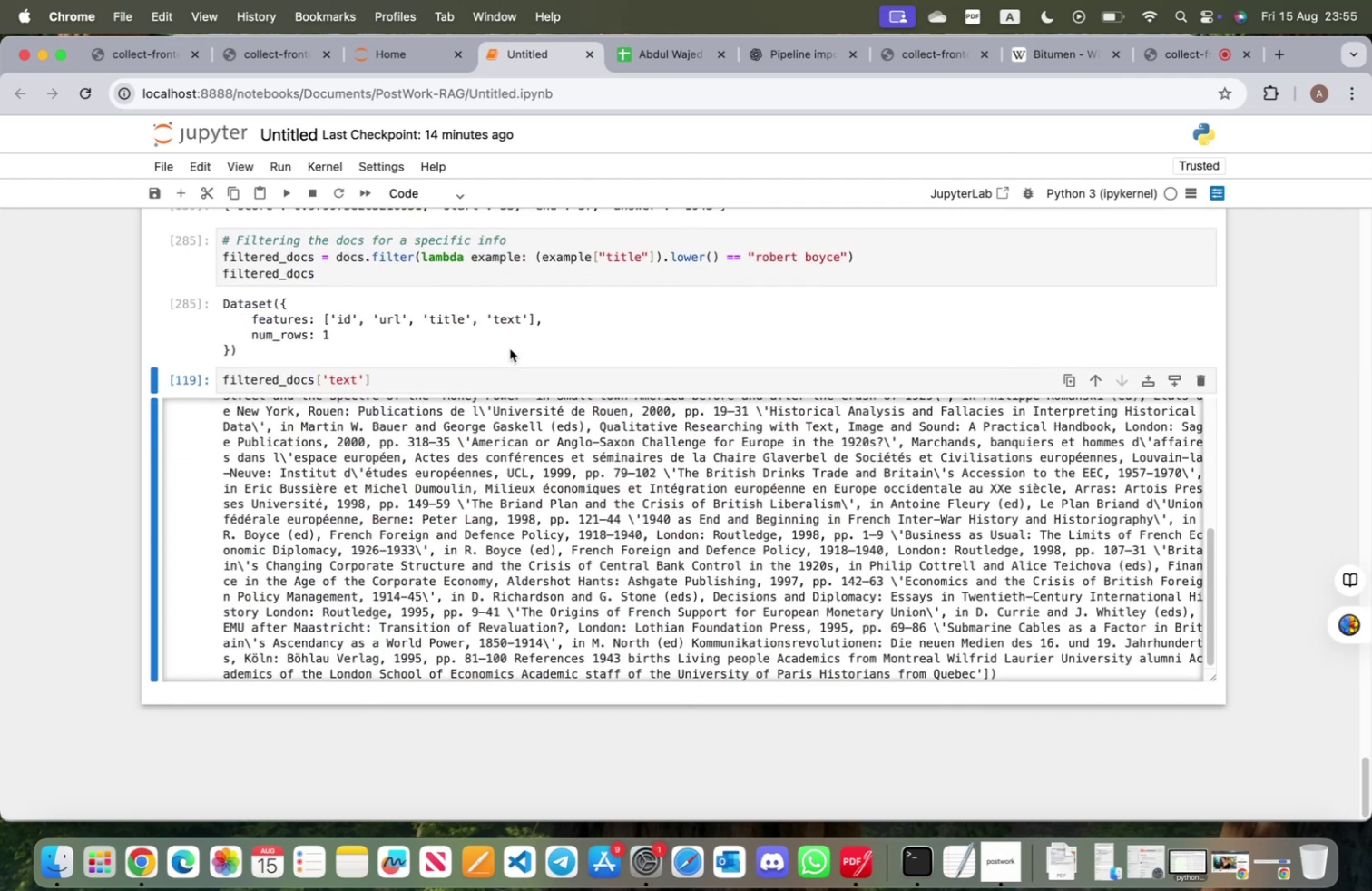 
scroll: coordinate [510, 348], scroll_direction: up, amount: 47.0
 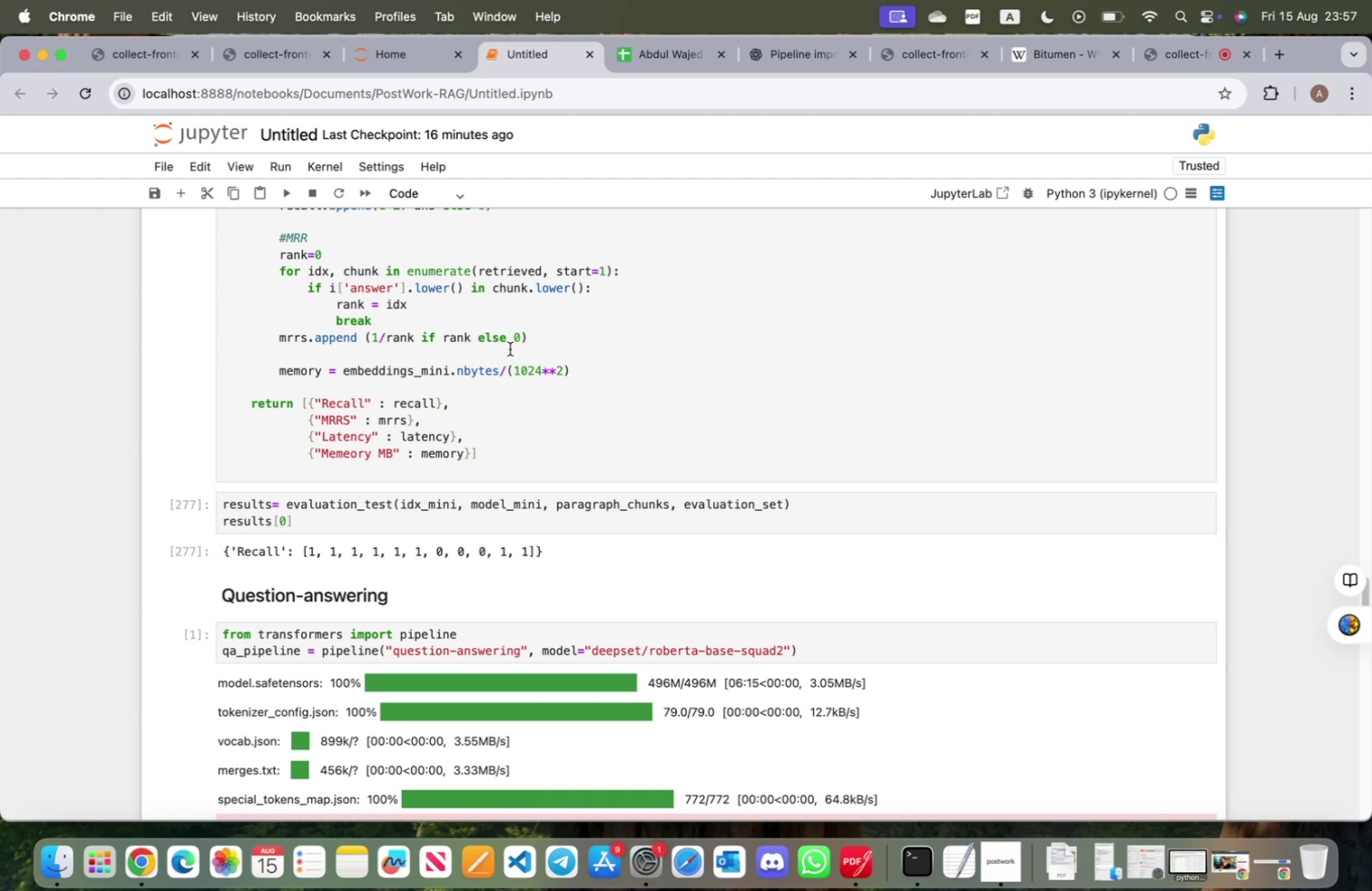 
wait(121.81)
 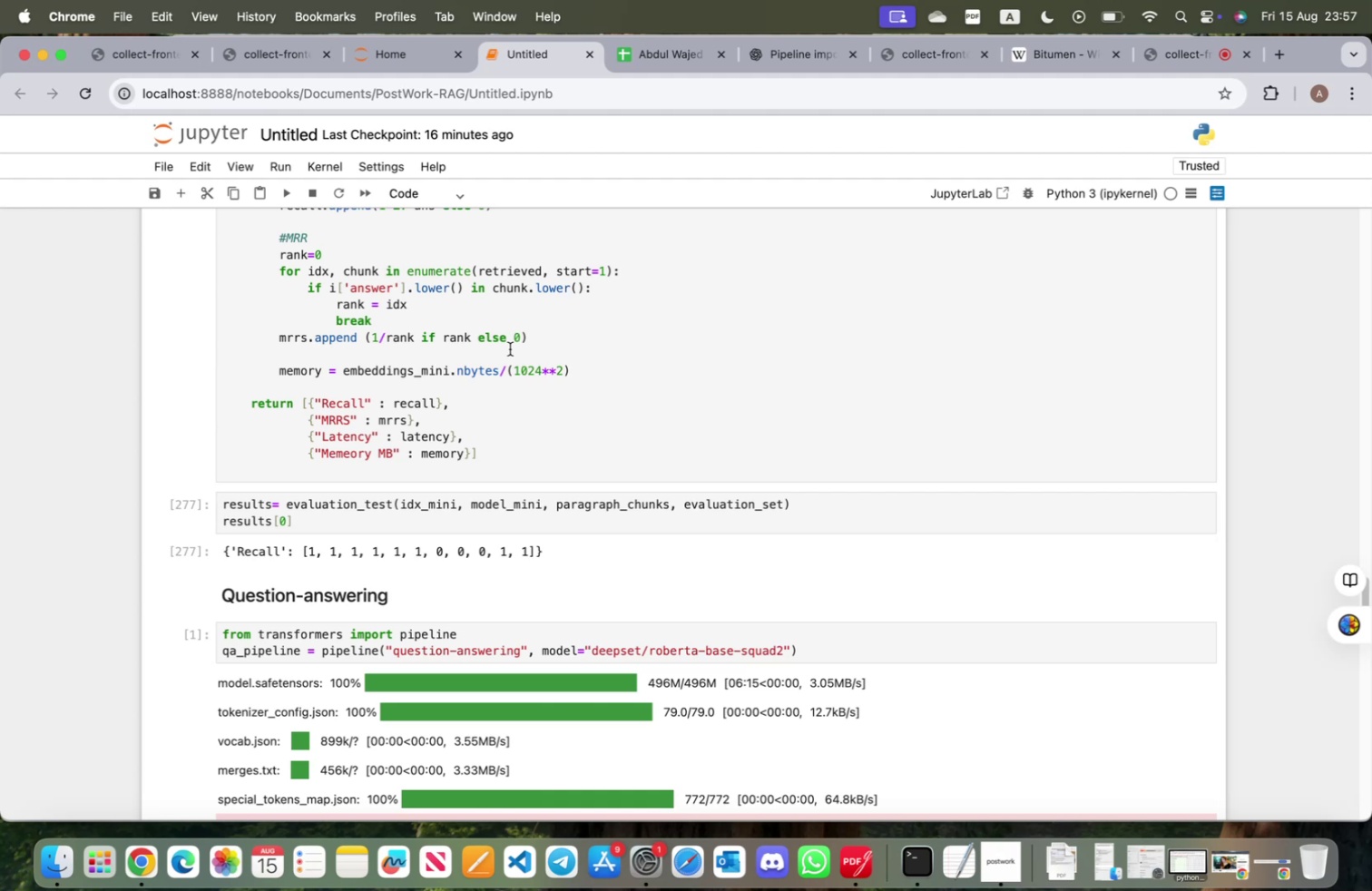 
scroll: coordinate [614, 529], scroll_direction: down, amount: 60.0
 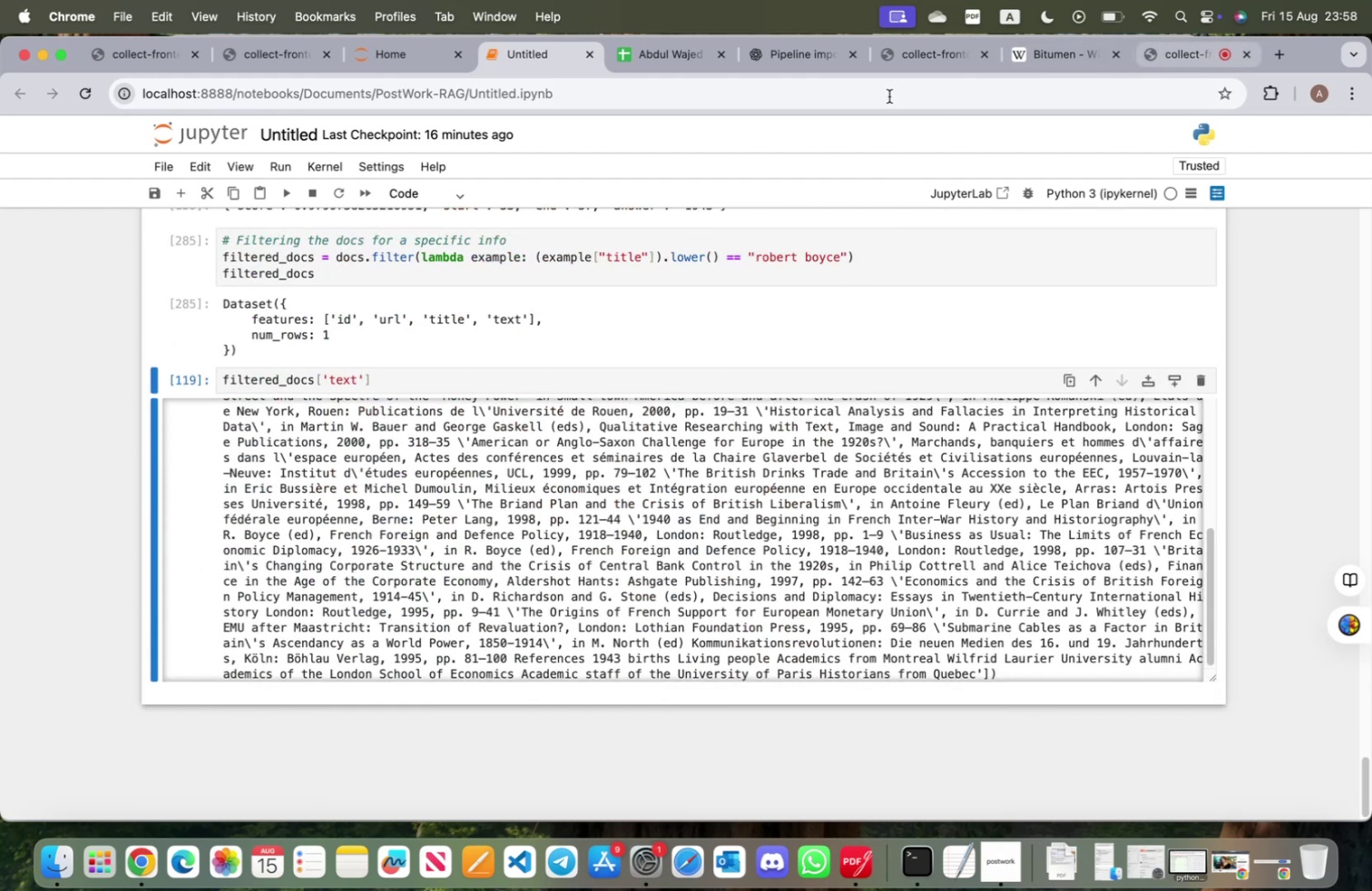 
scroll: coordinate [594, 347], scroll_direction: up, amount: 105.0
 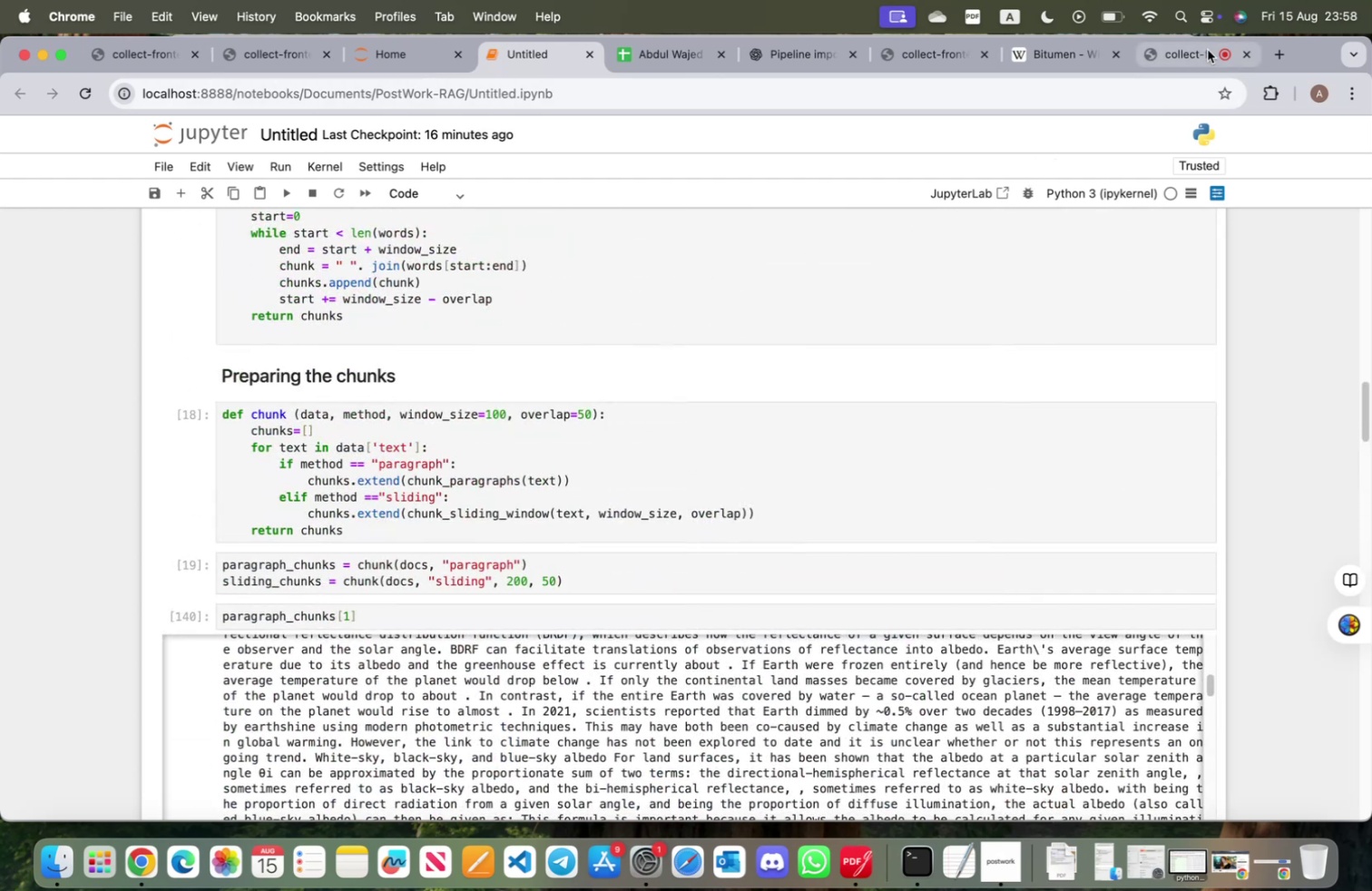 
left_click([1208, 50])
 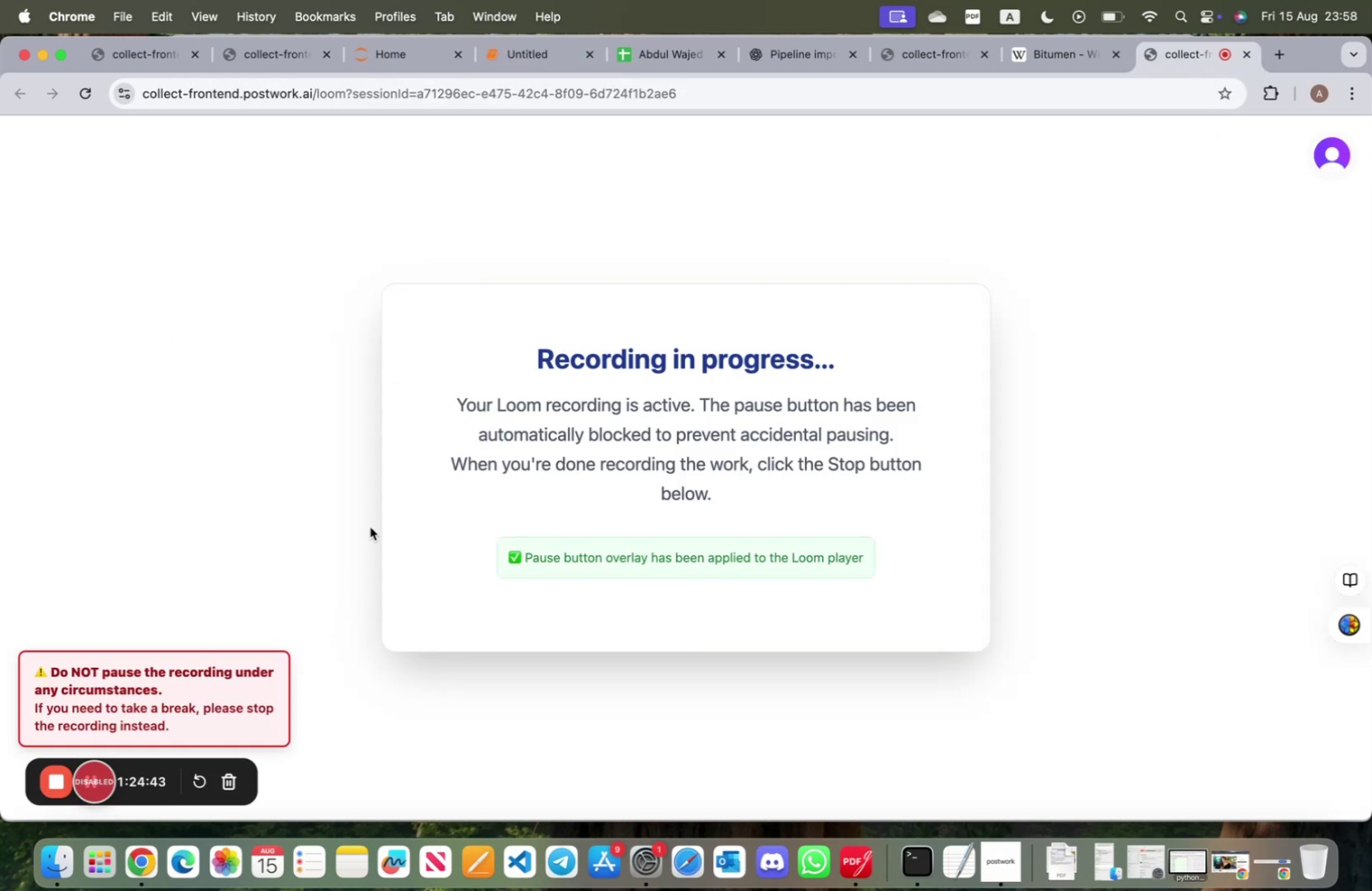 
left_click([521, 62])
 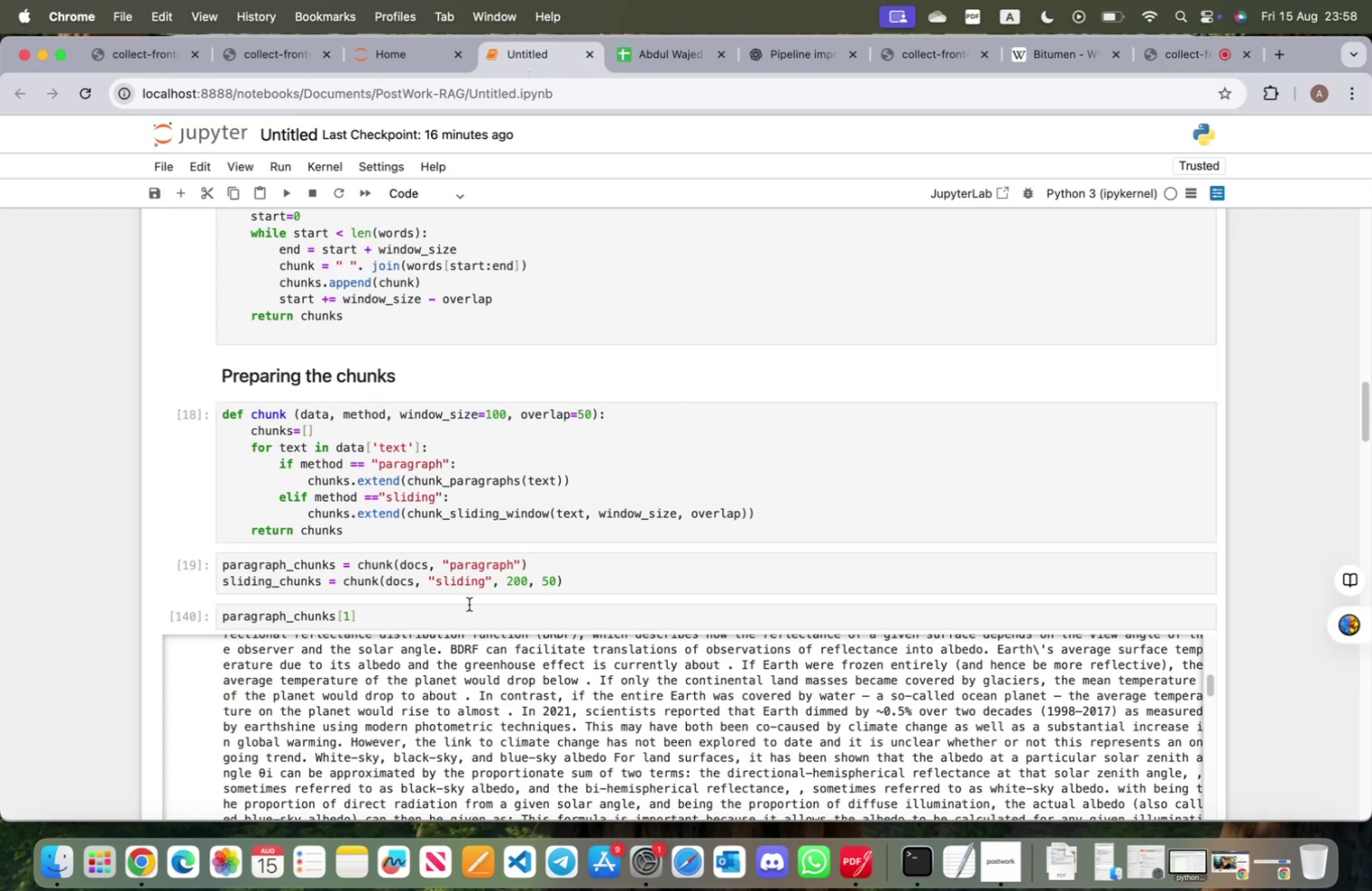 
scroll: coordinate [456, 645], scroll_direction: down, amount: 131.0
 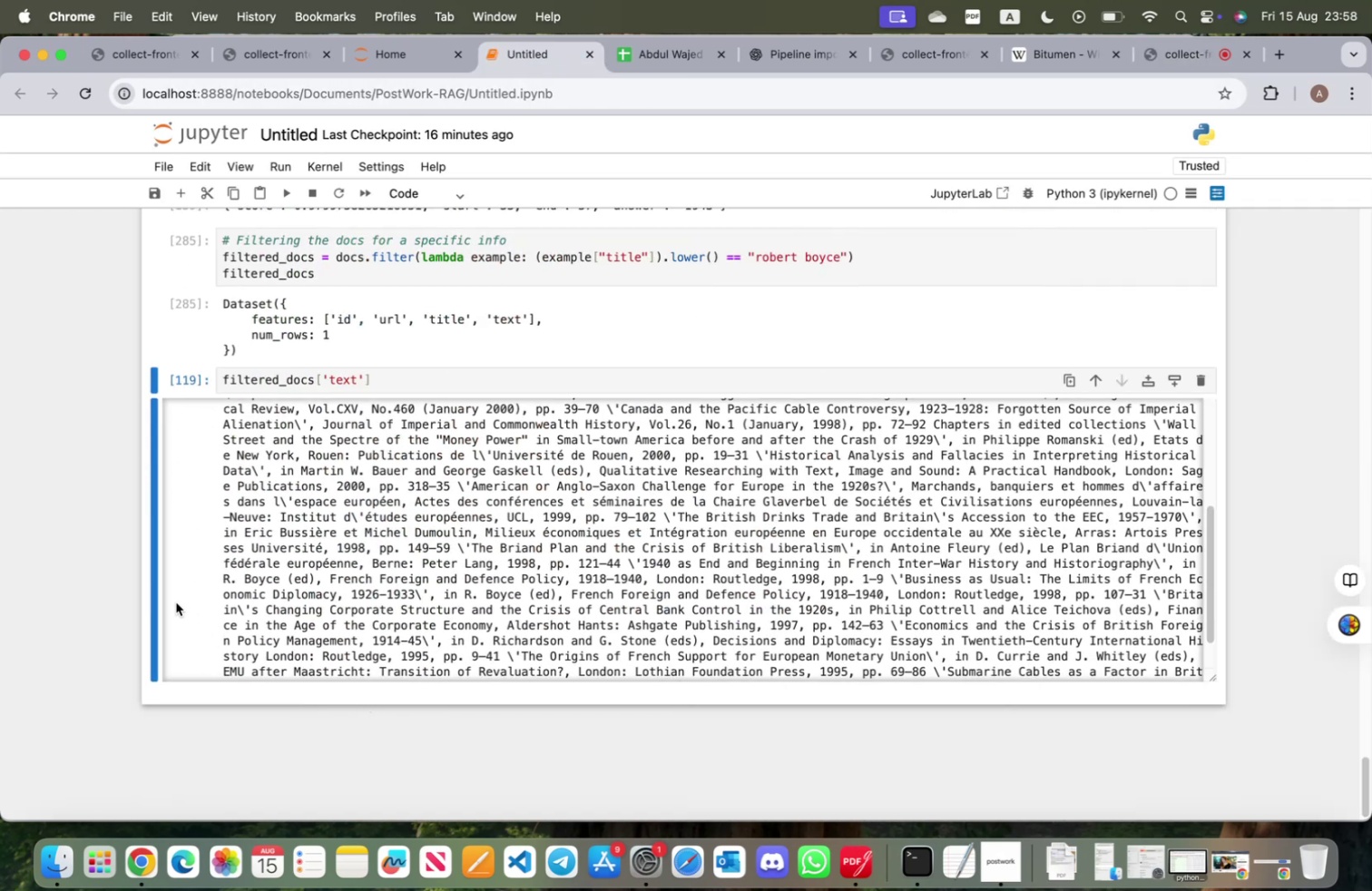 
left_click([175, 601])
 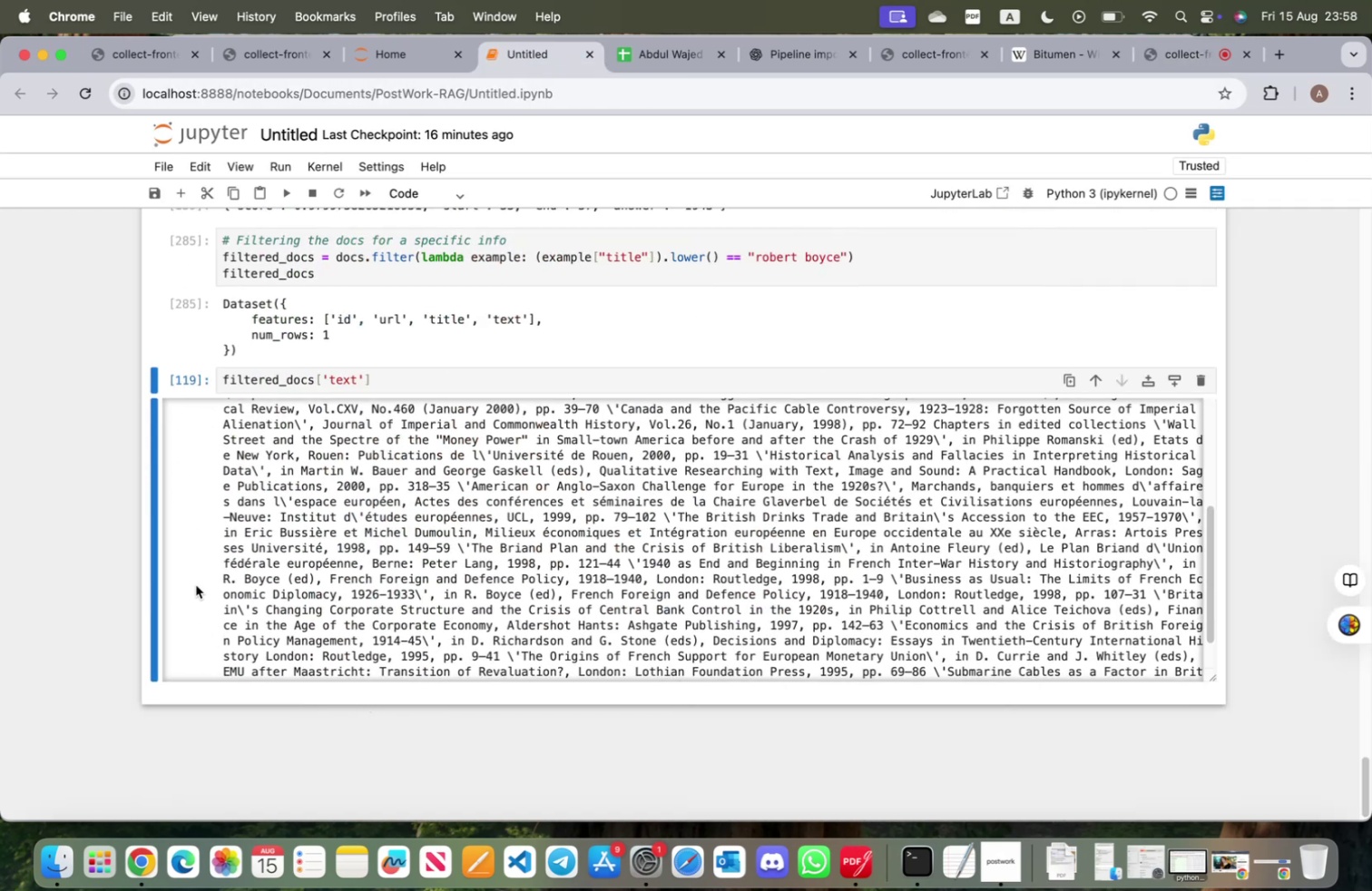 
key(B)
 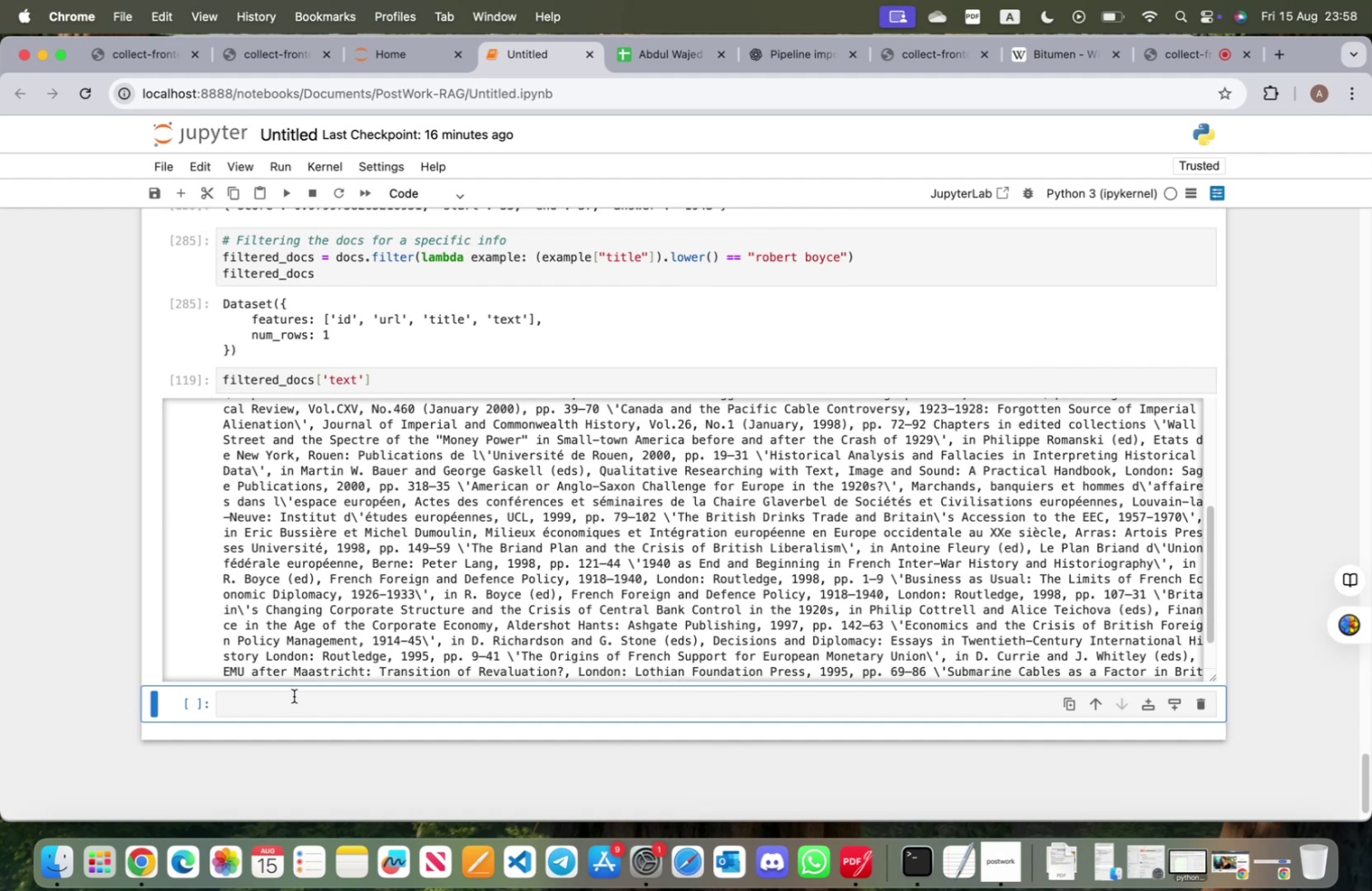 
left_click([297, 701])
 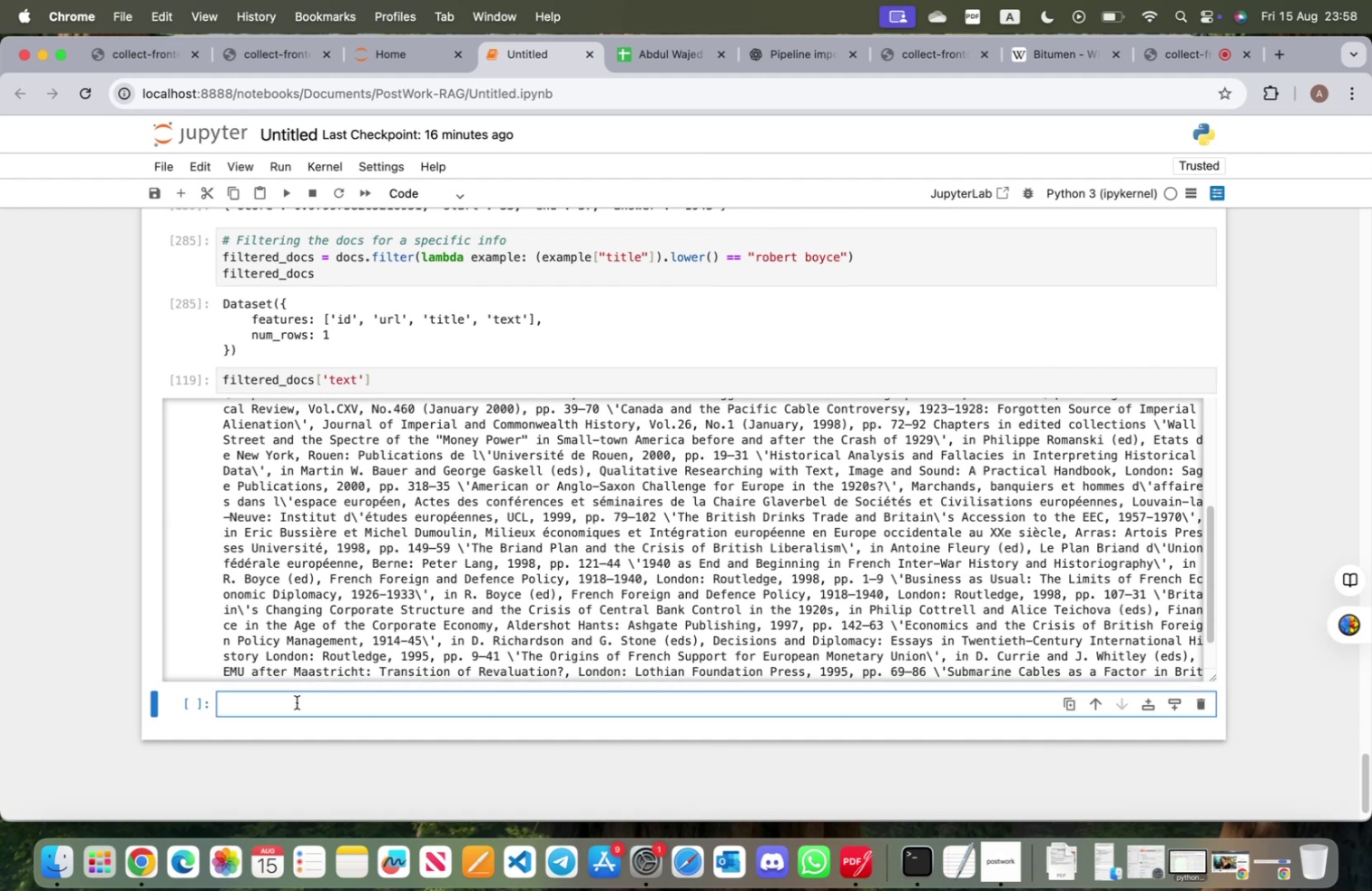 
type(evaluatue)
key(Backspace)
key(Backspace)
type(e_retrievv)
key(Backspace)
type(el )
 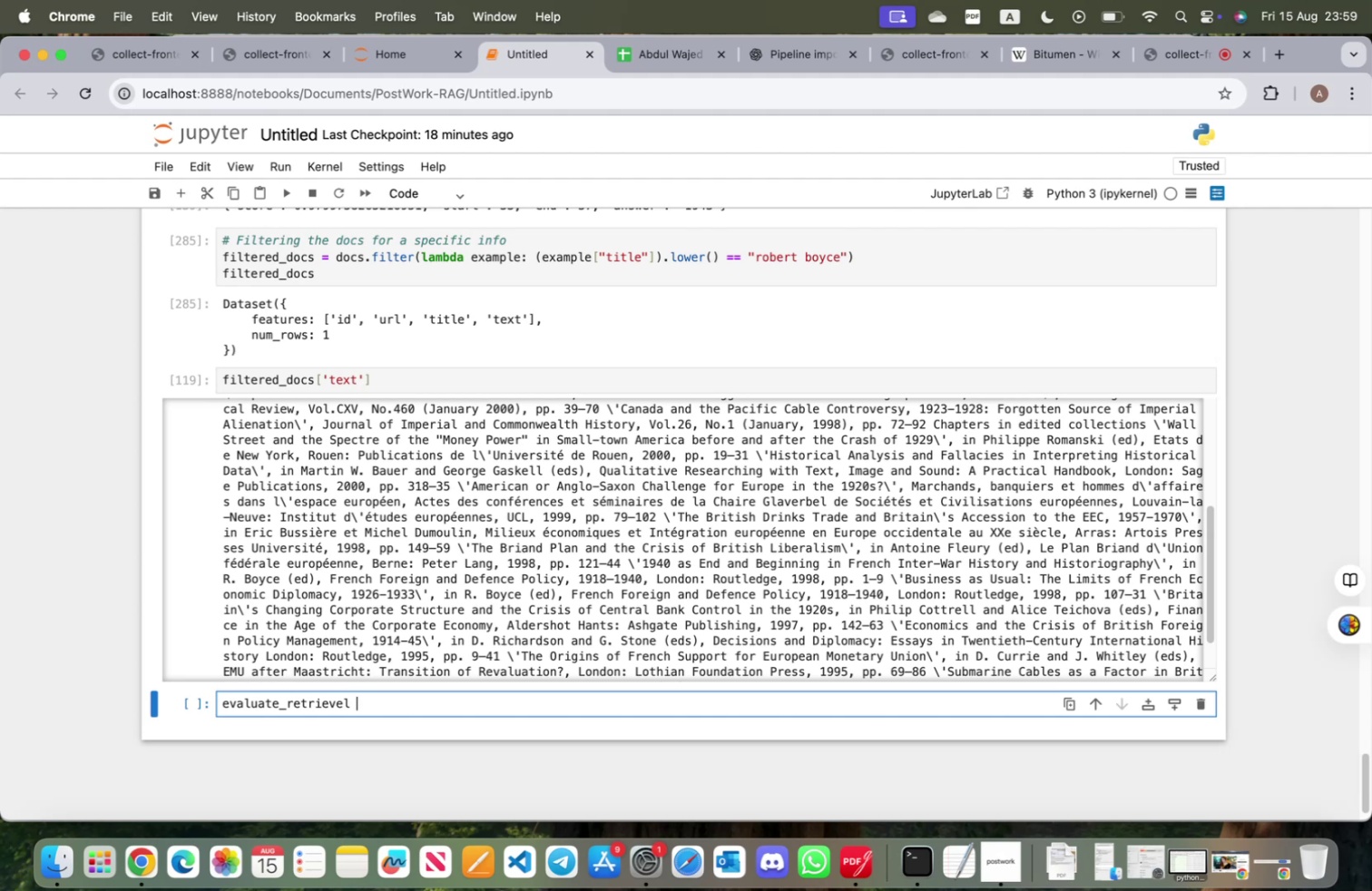 
wait(81.84)
 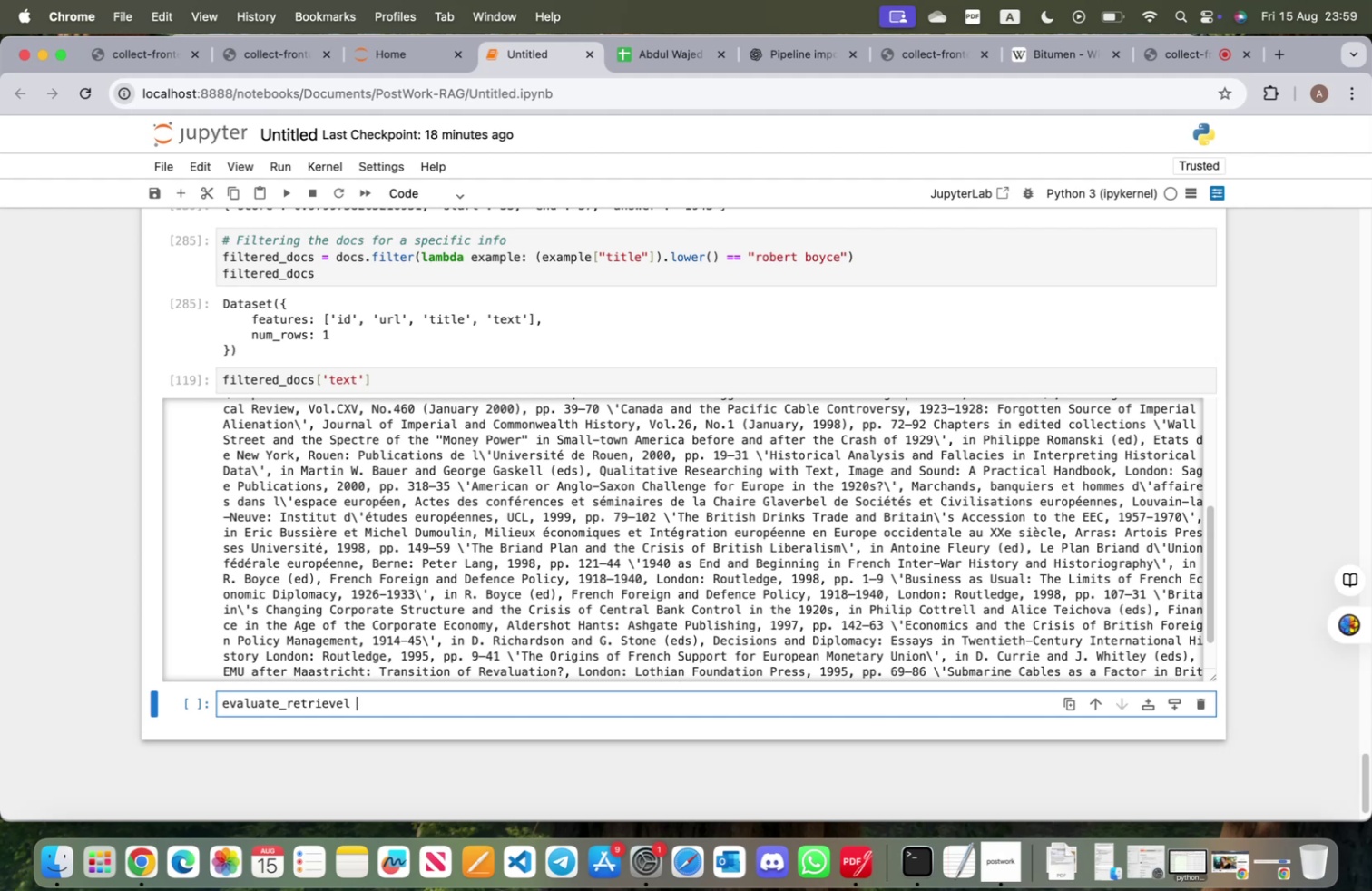 
hold_key(key=Backspace, duration=1.26)
 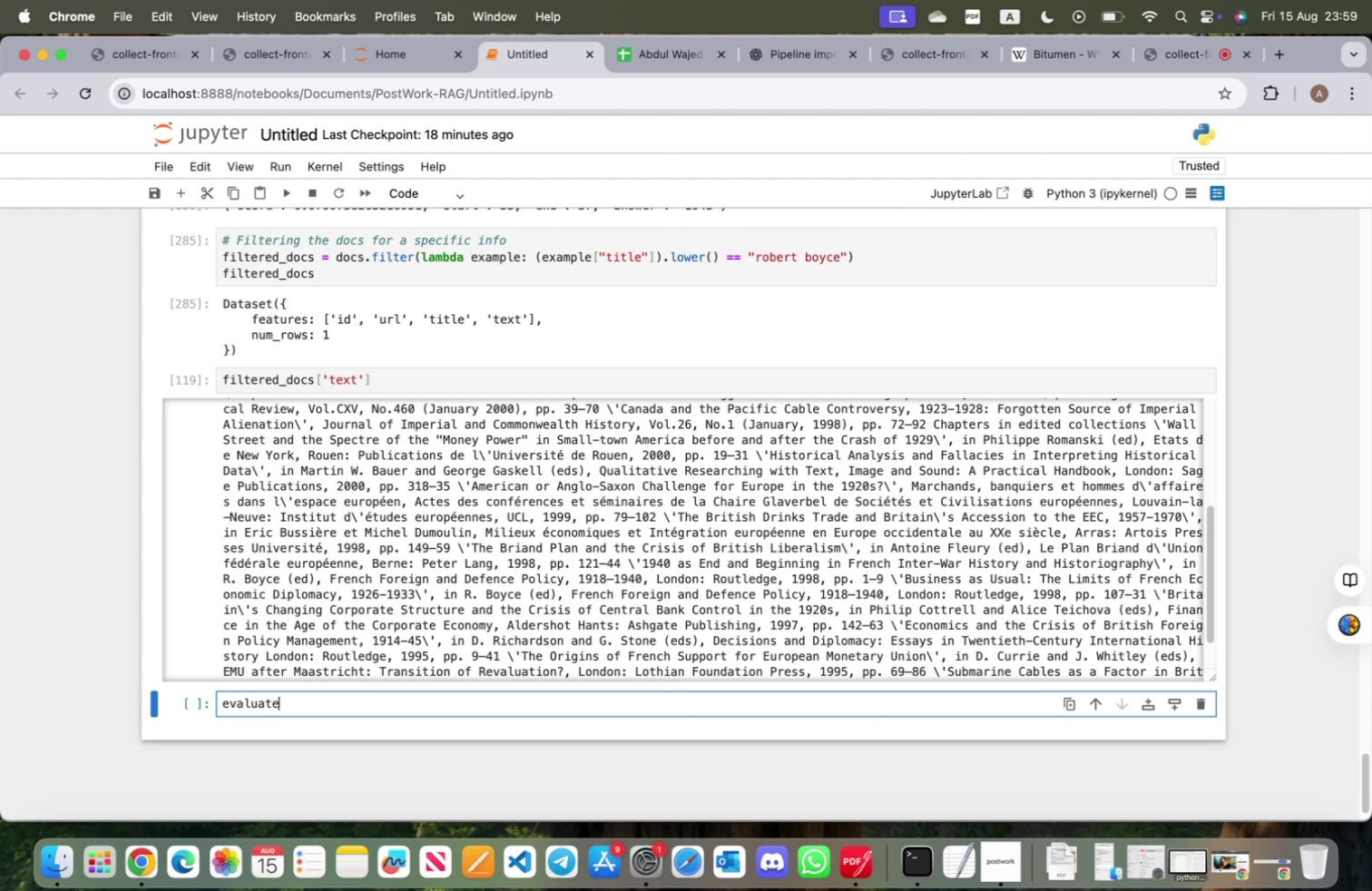 
key(Backspace)
 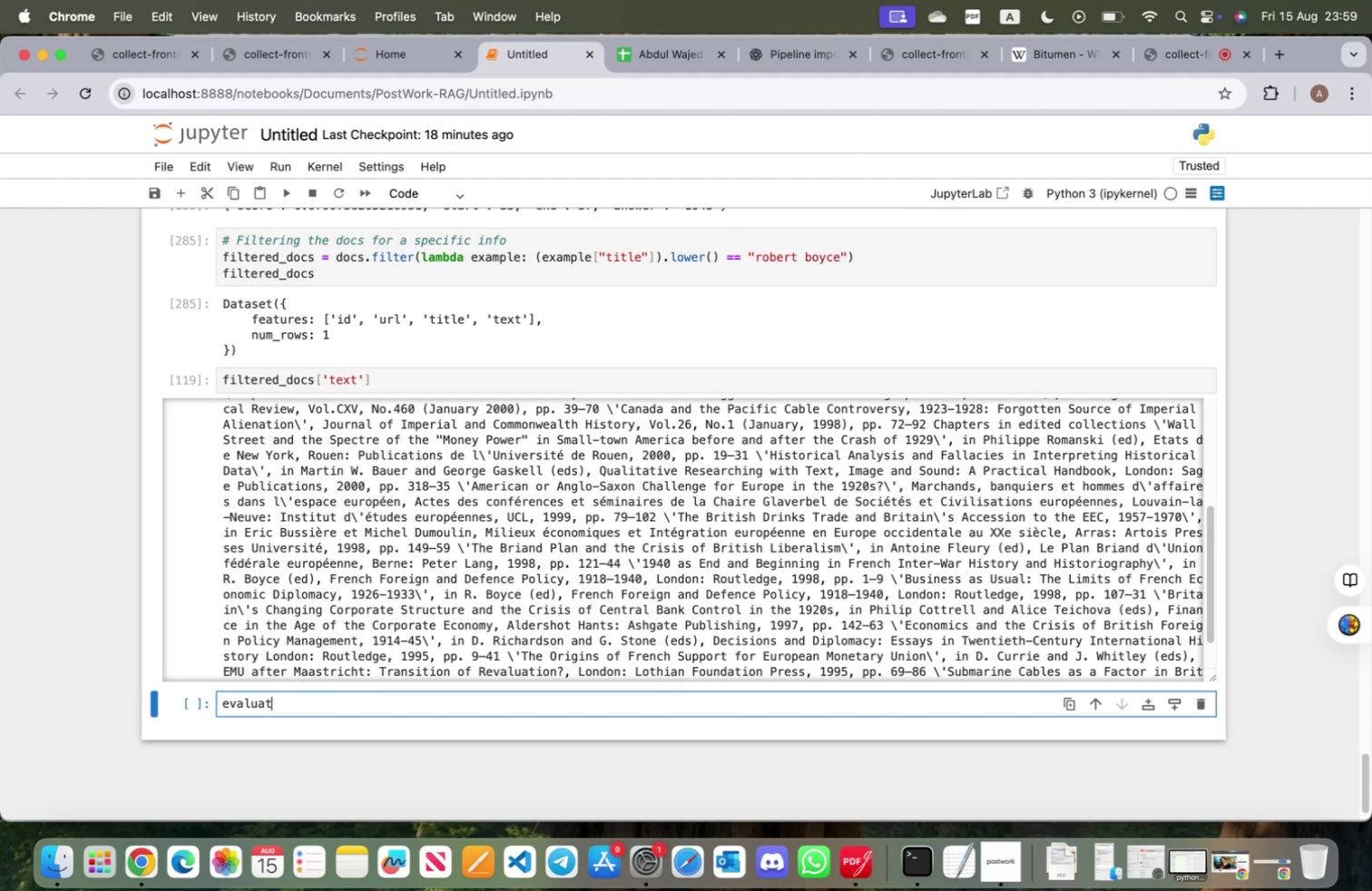 
key(Backspace)
 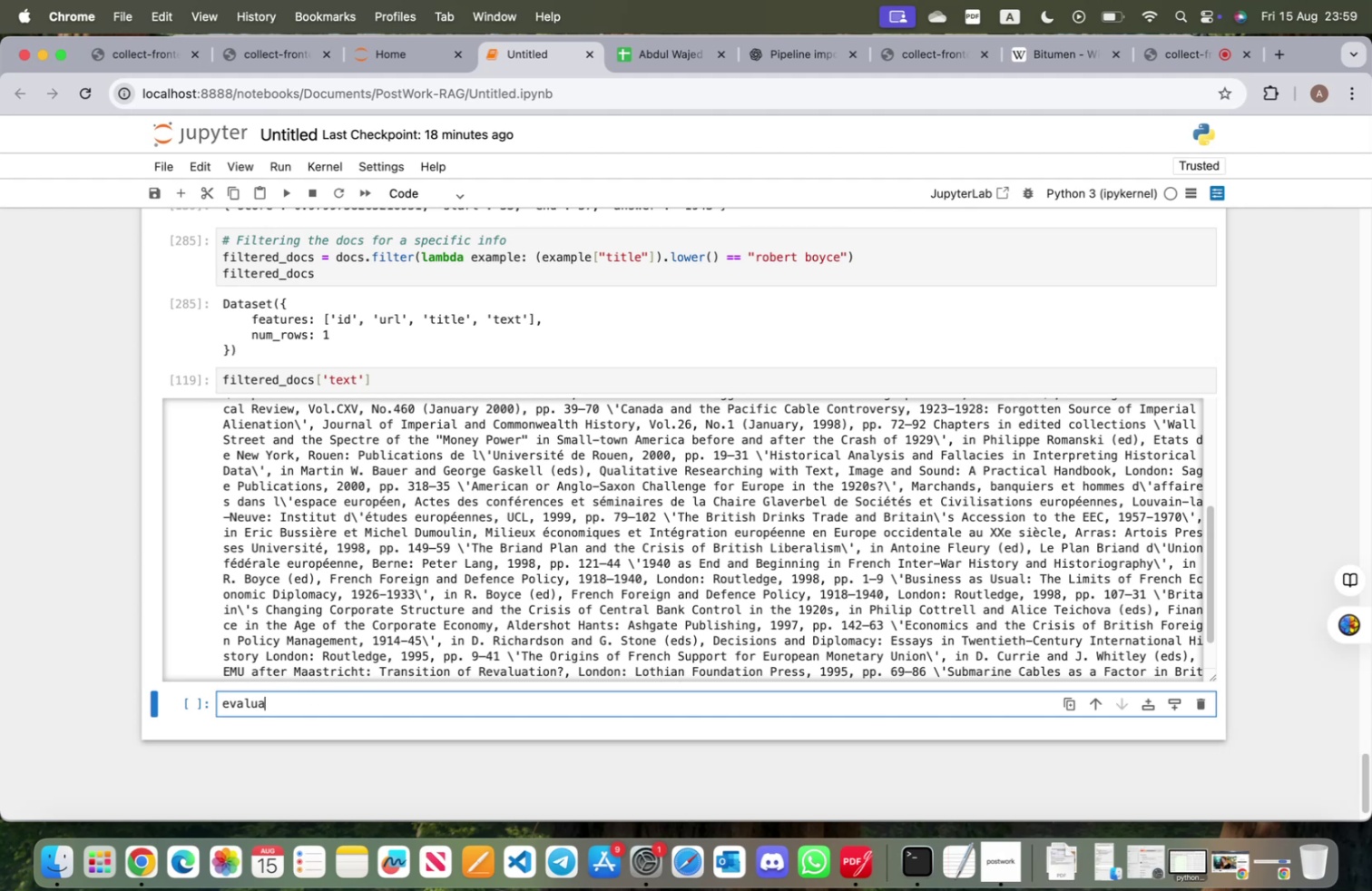 
key(Backspace)
 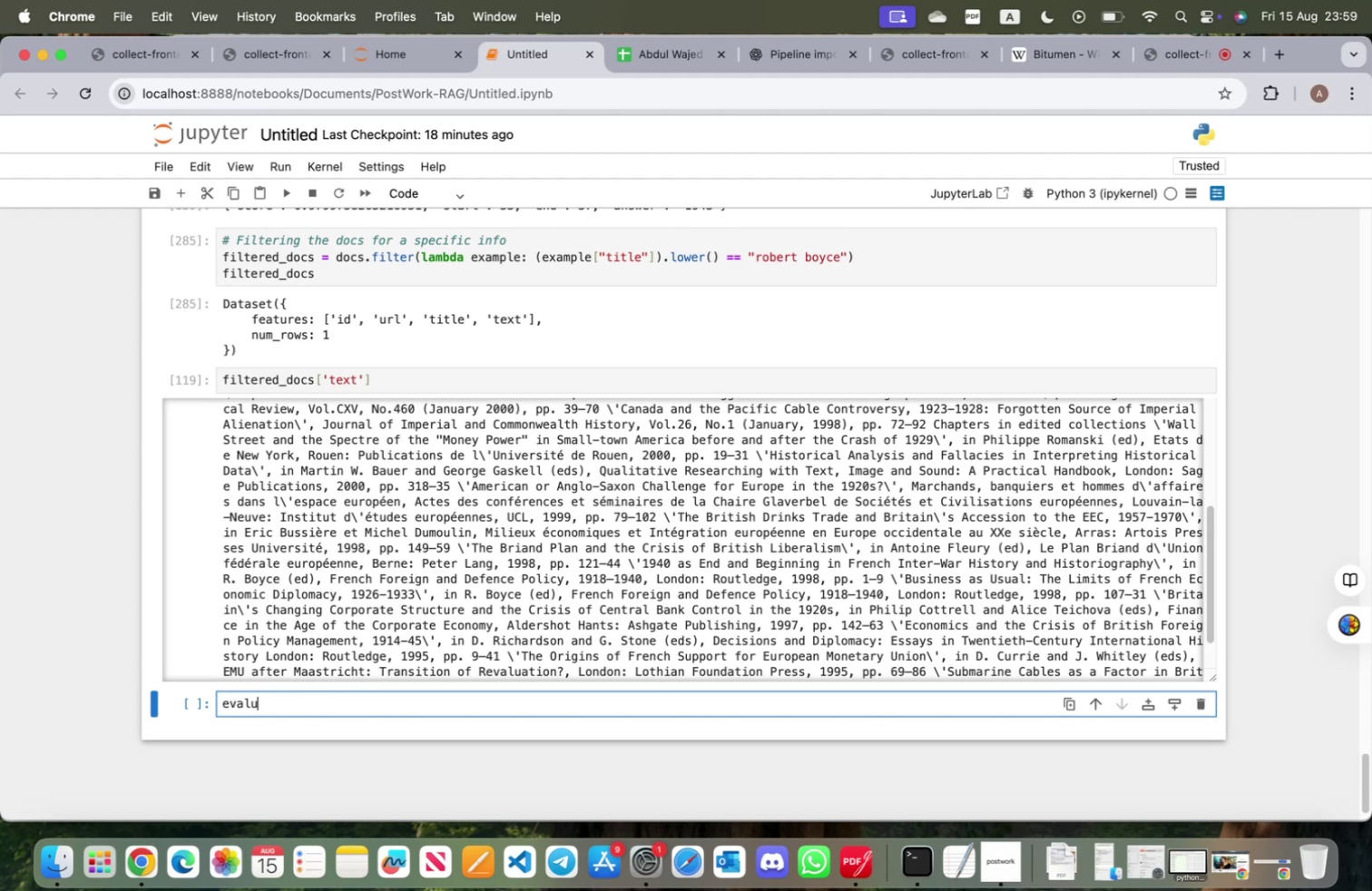 
key(Backspace)
 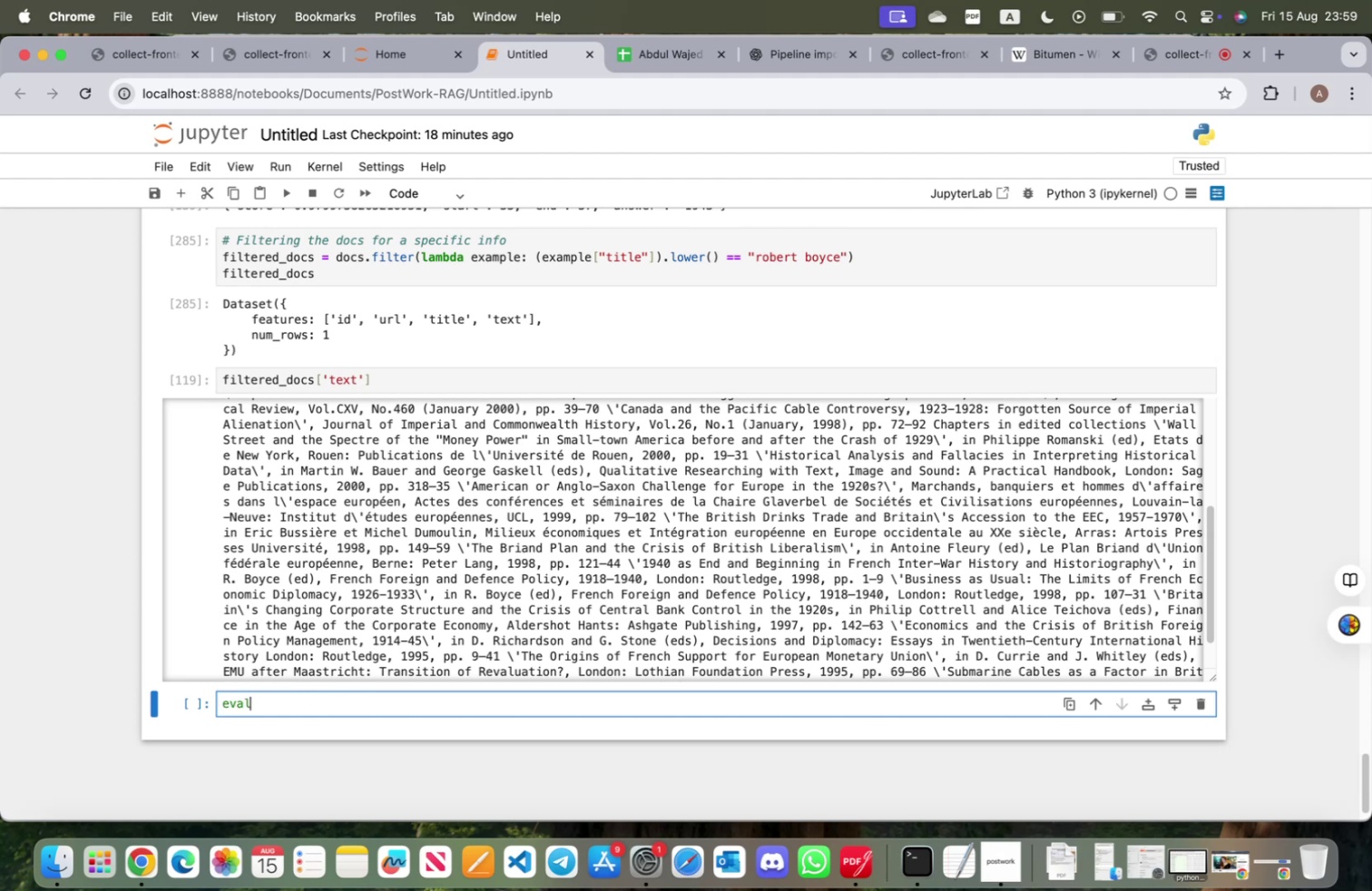 
key(Backspace)
 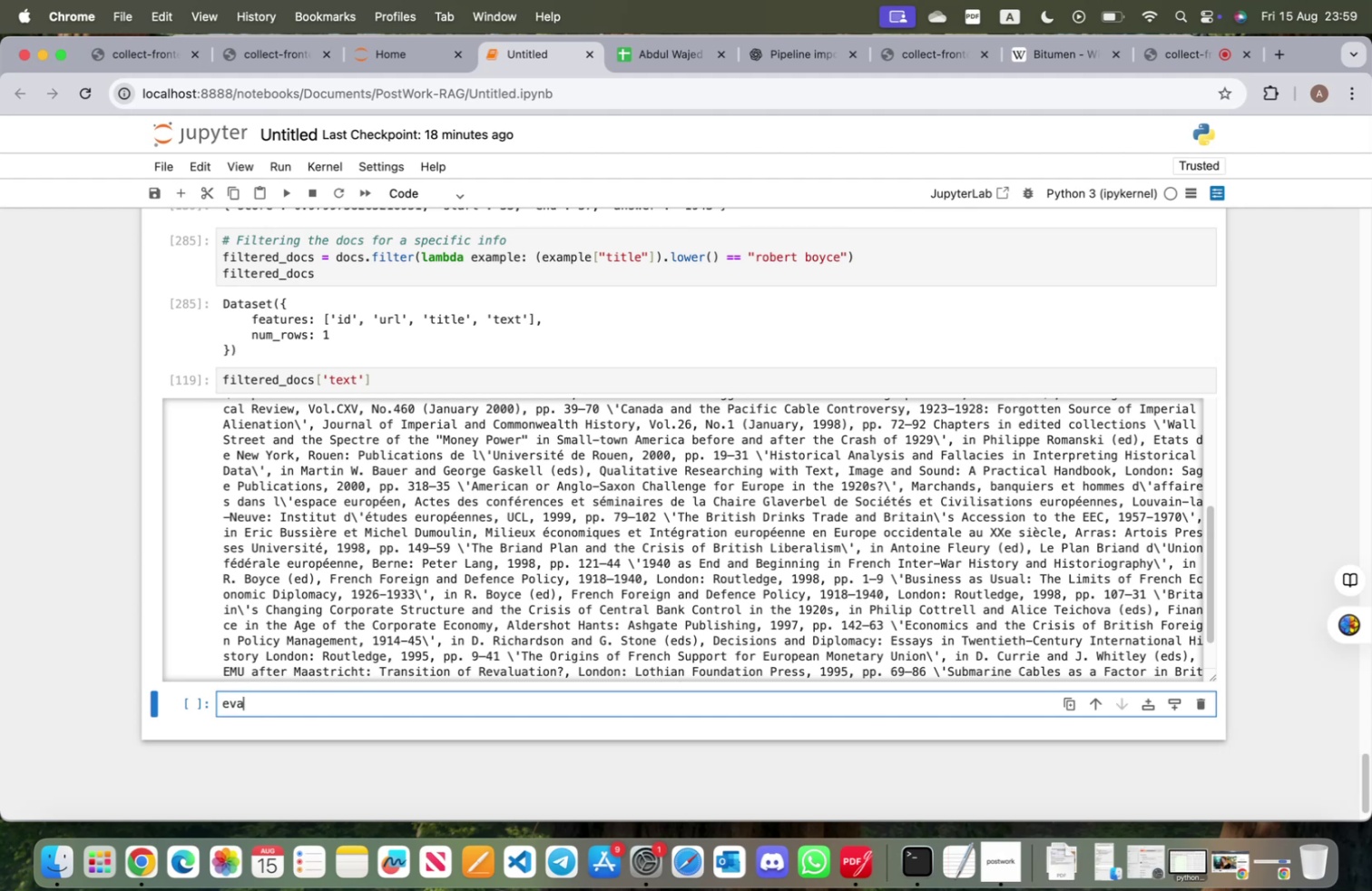 
key(Backspace)
 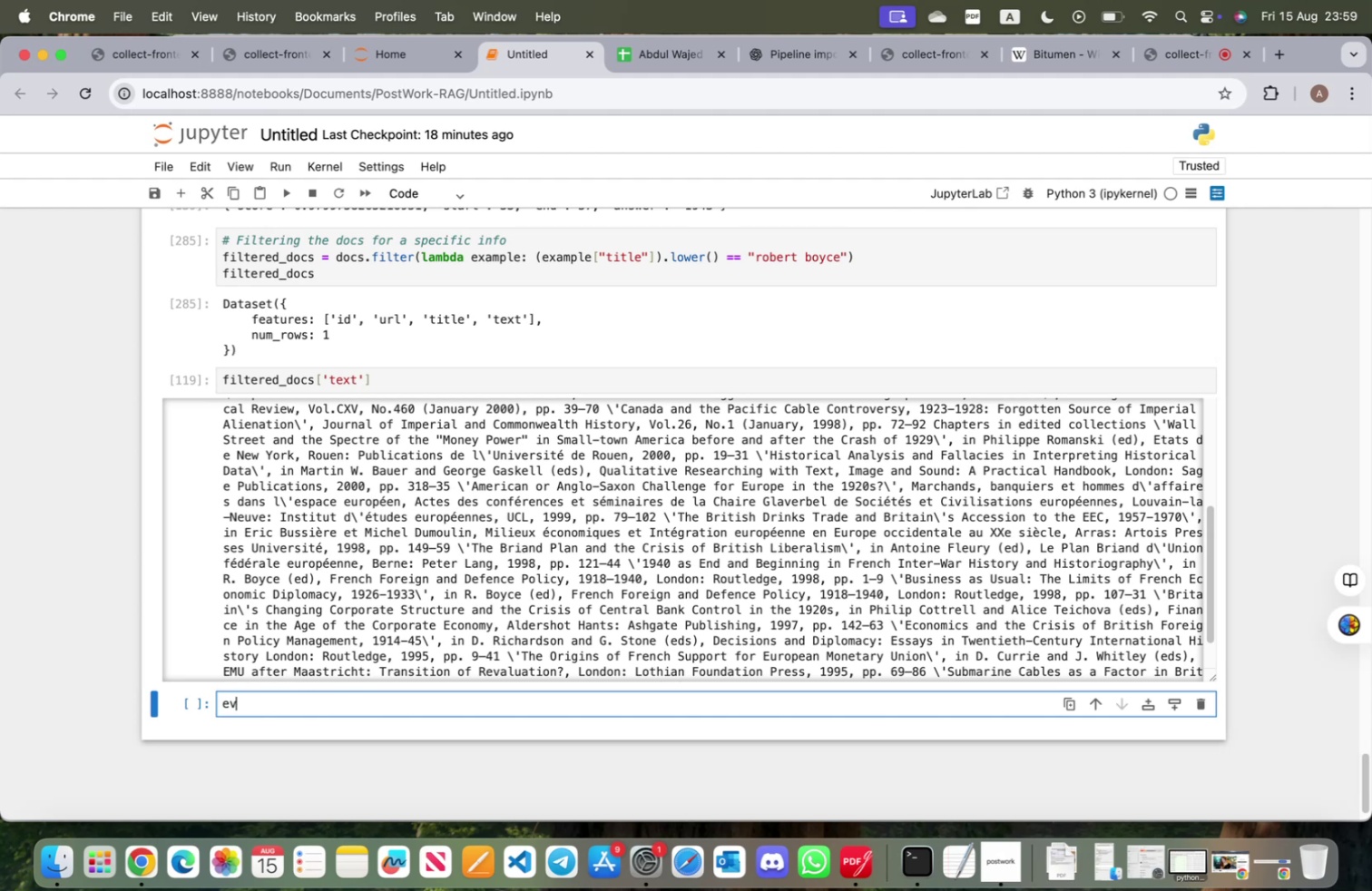 
key(Backspace)
 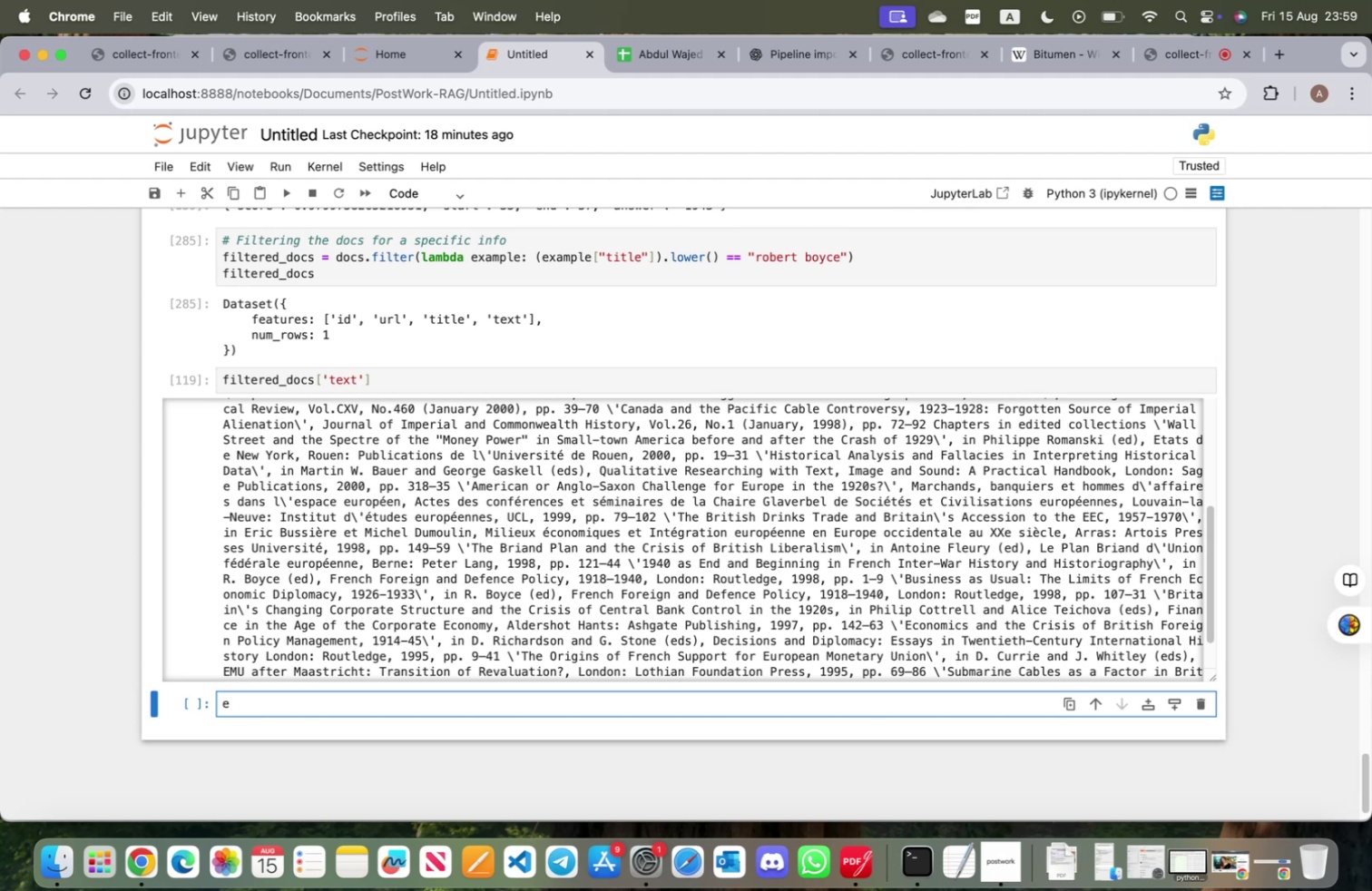 
key(Backspace)
 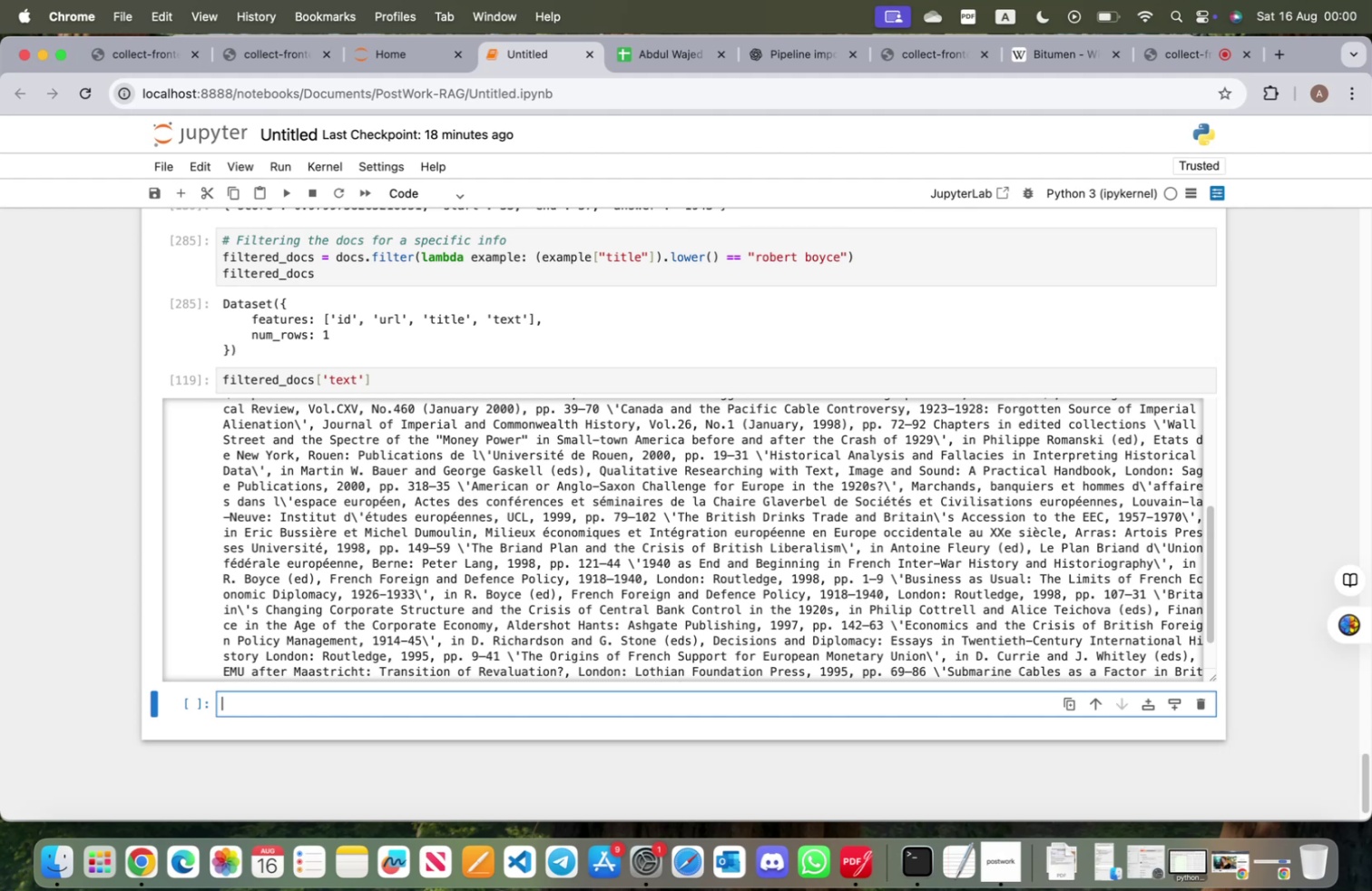 